 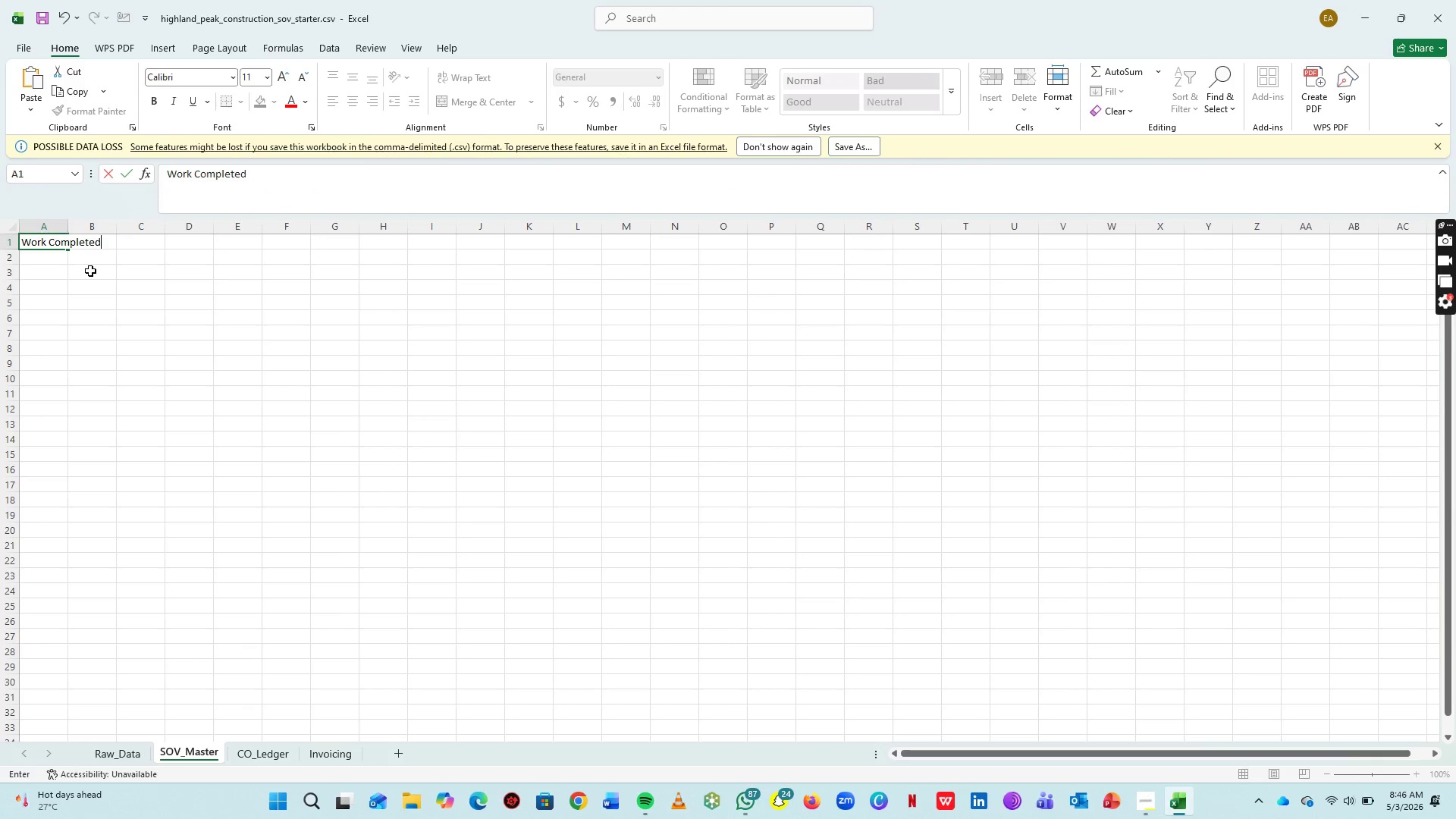 
left_click_drag(start_coordinate=[216, 488], to_coordinate=[216, 478])
 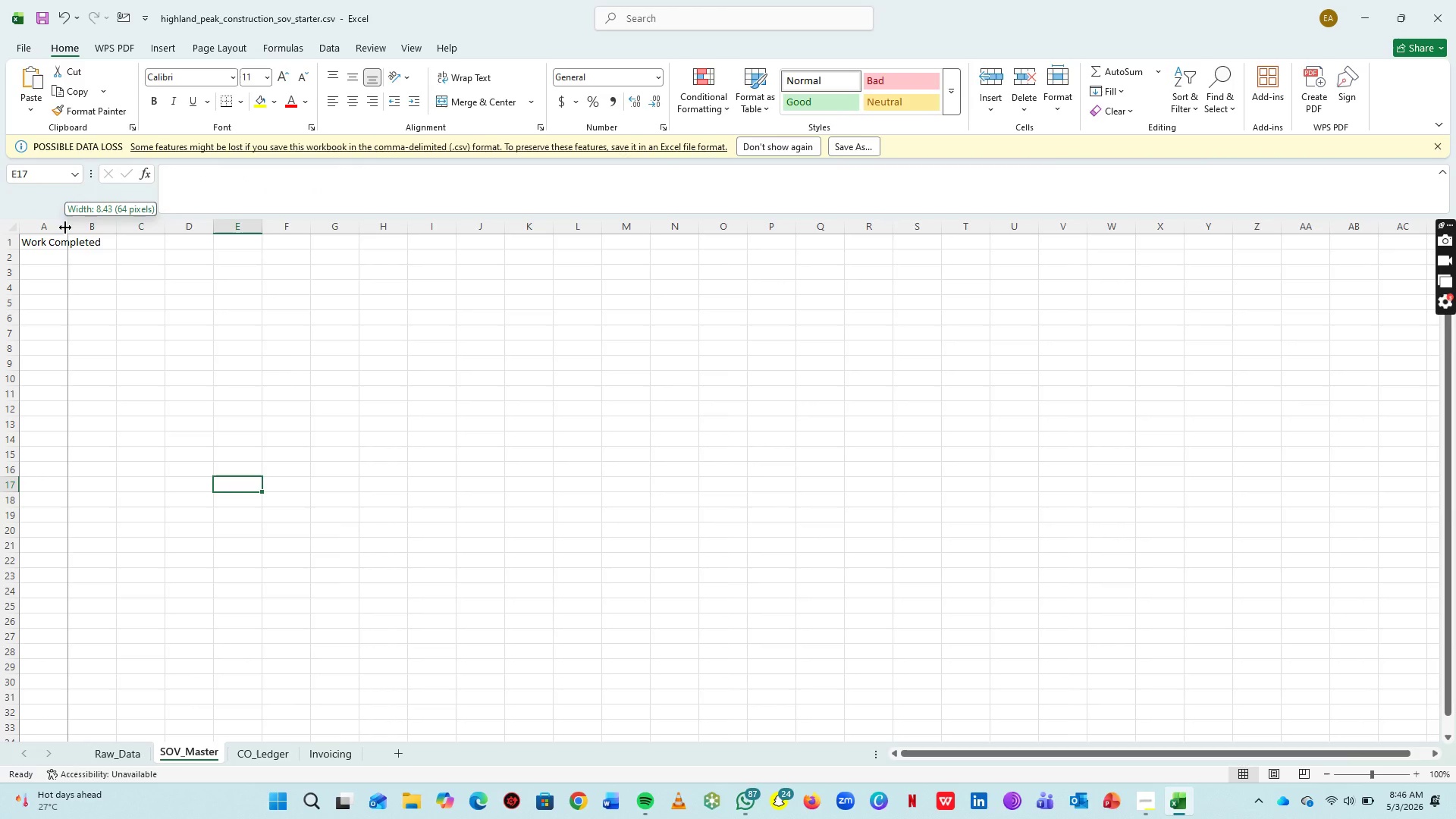 
double_click([65, 228])
 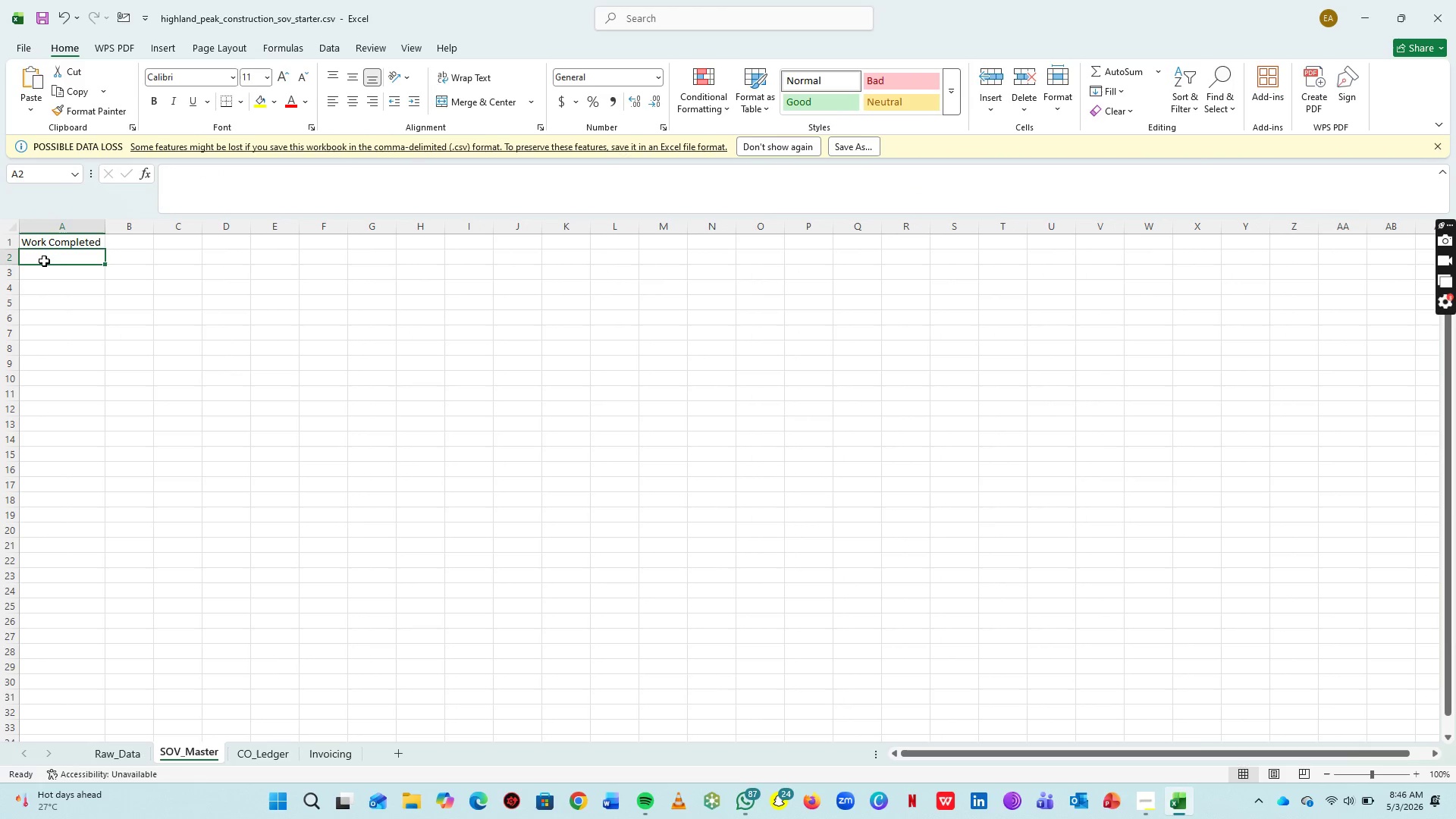 
triple_click([44, 261])
 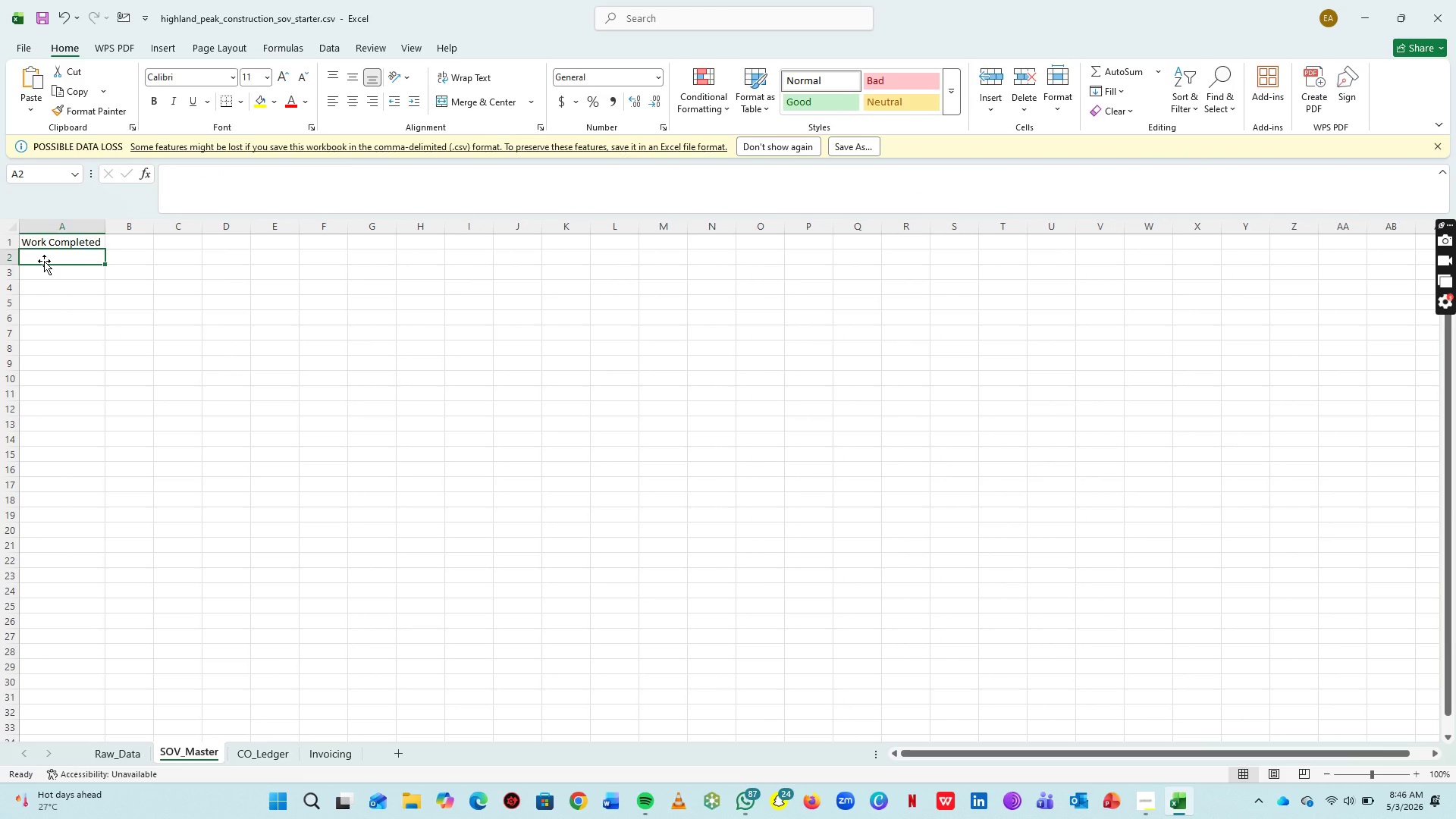 
key(Equal)
 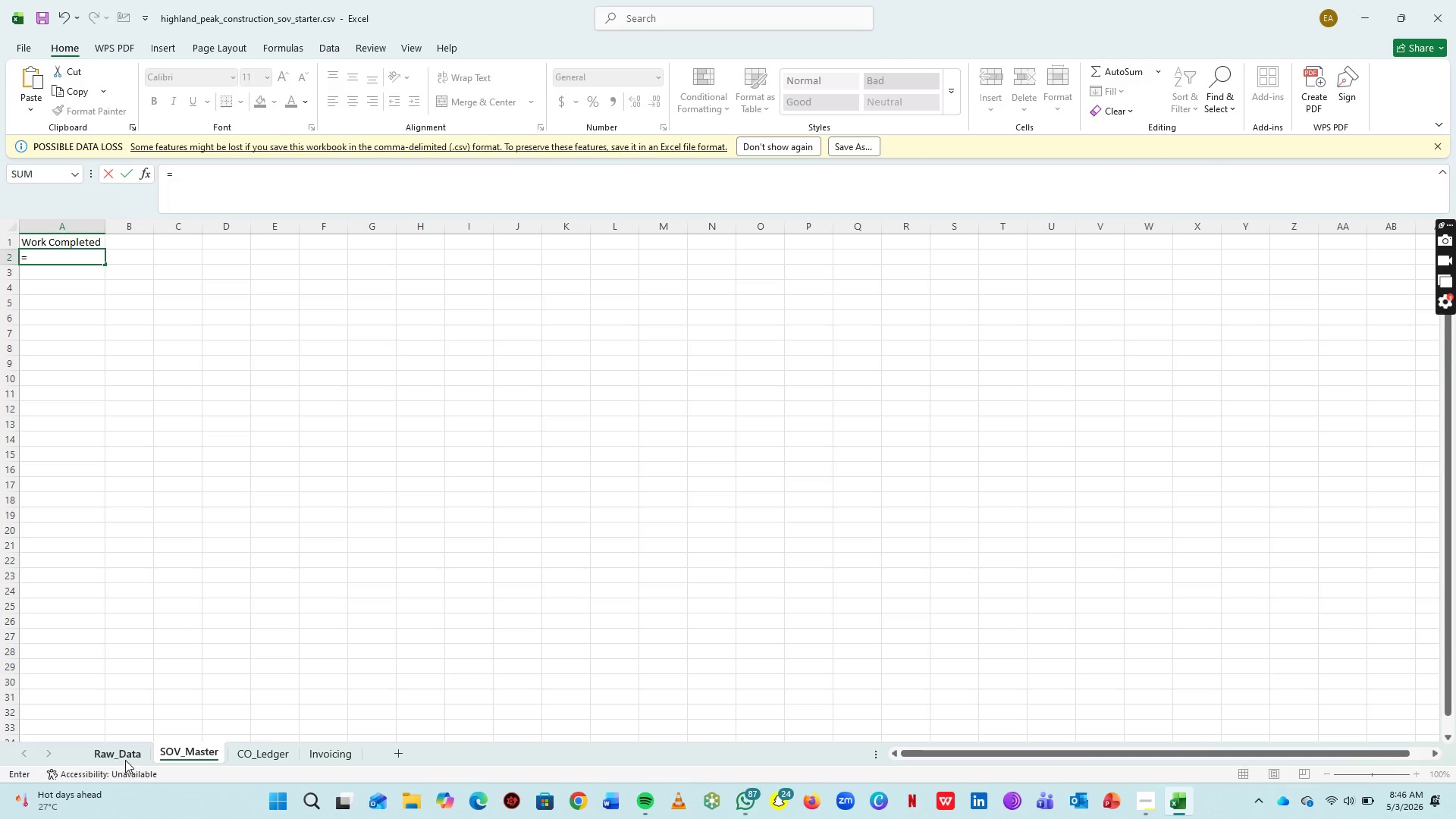 
wait(6.53)
 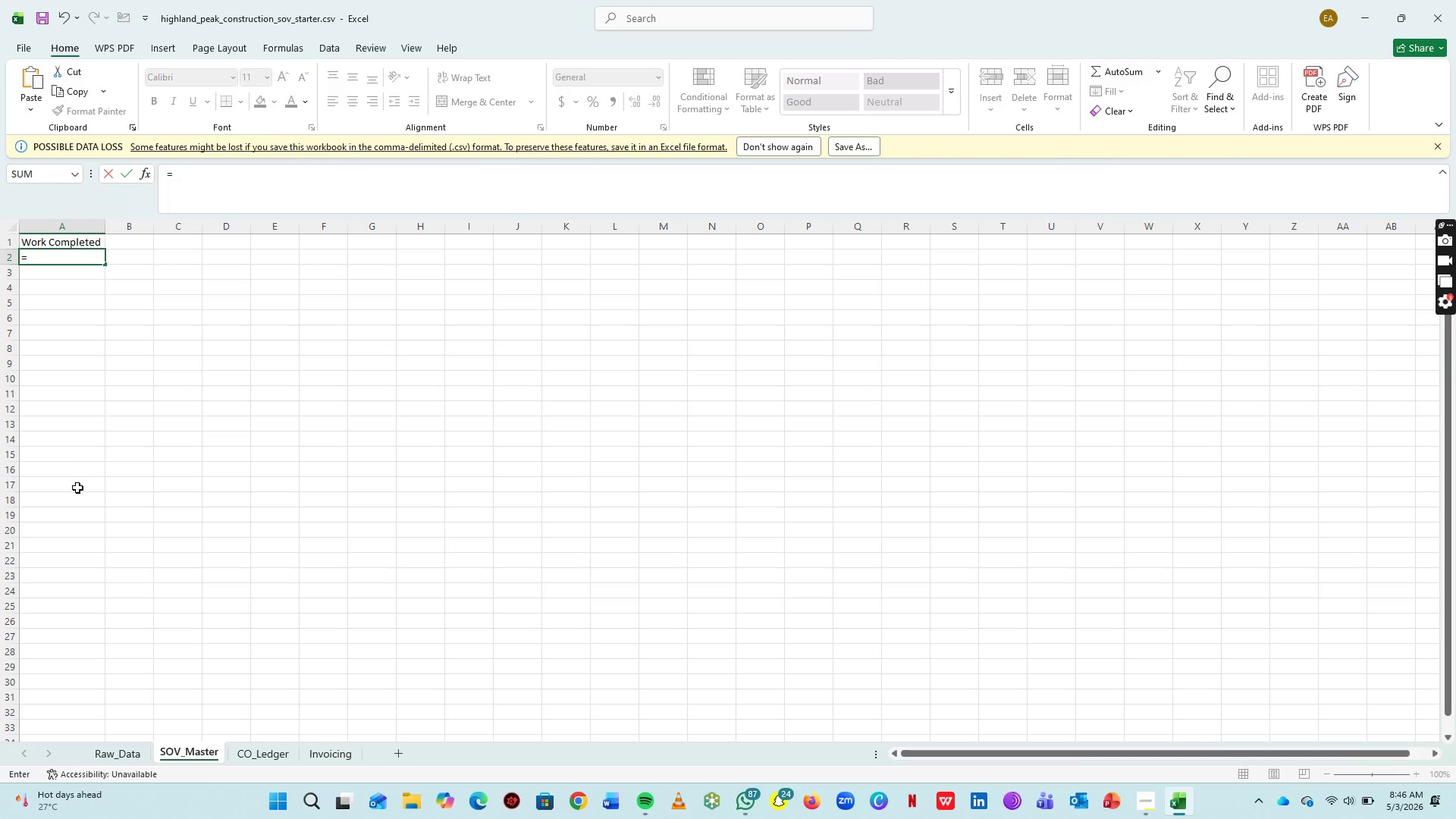 
left_click([124, 760])
 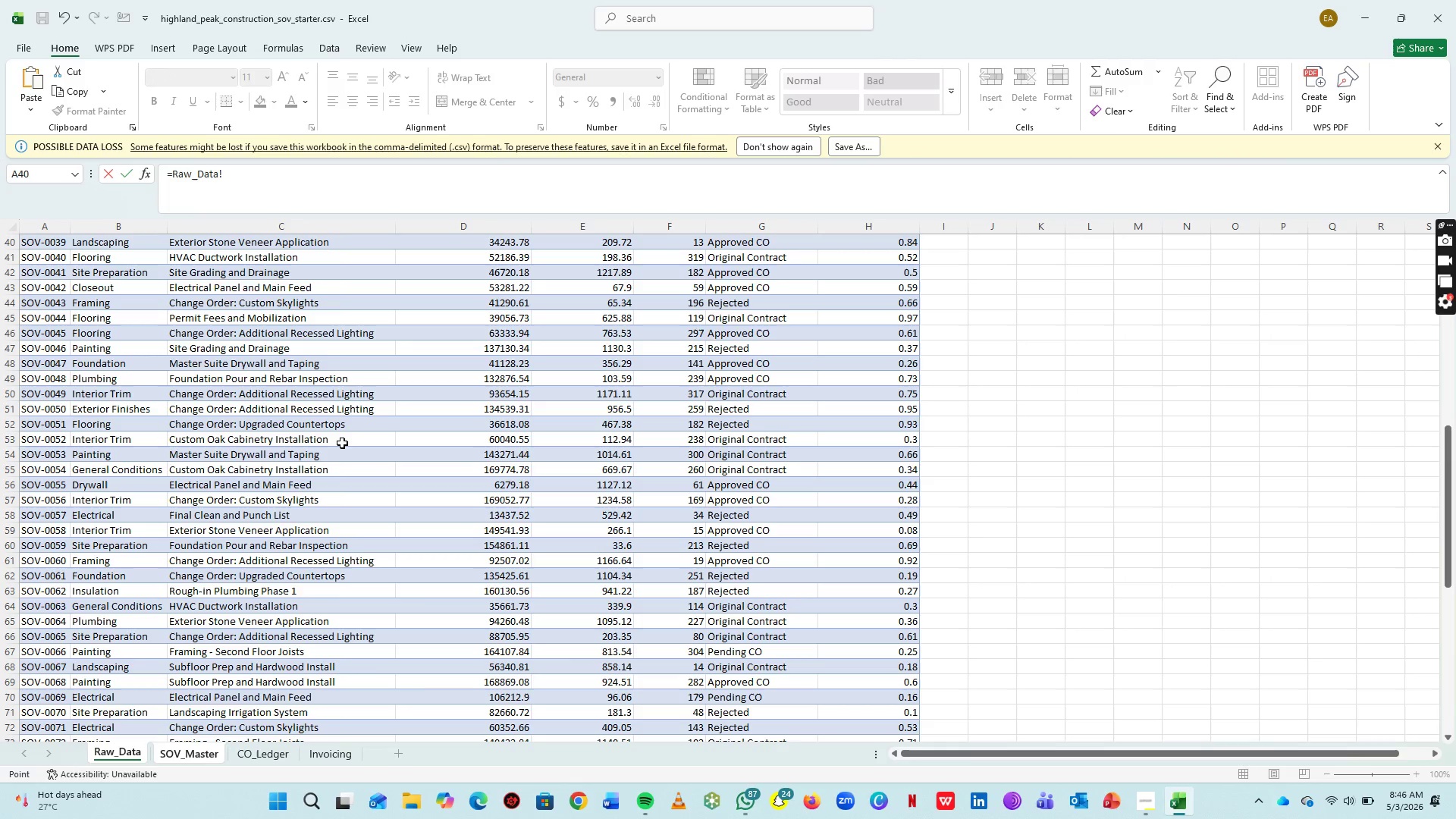 
scroll: coordinate [410, 485], scroll_direction: up, amount: 31.0
 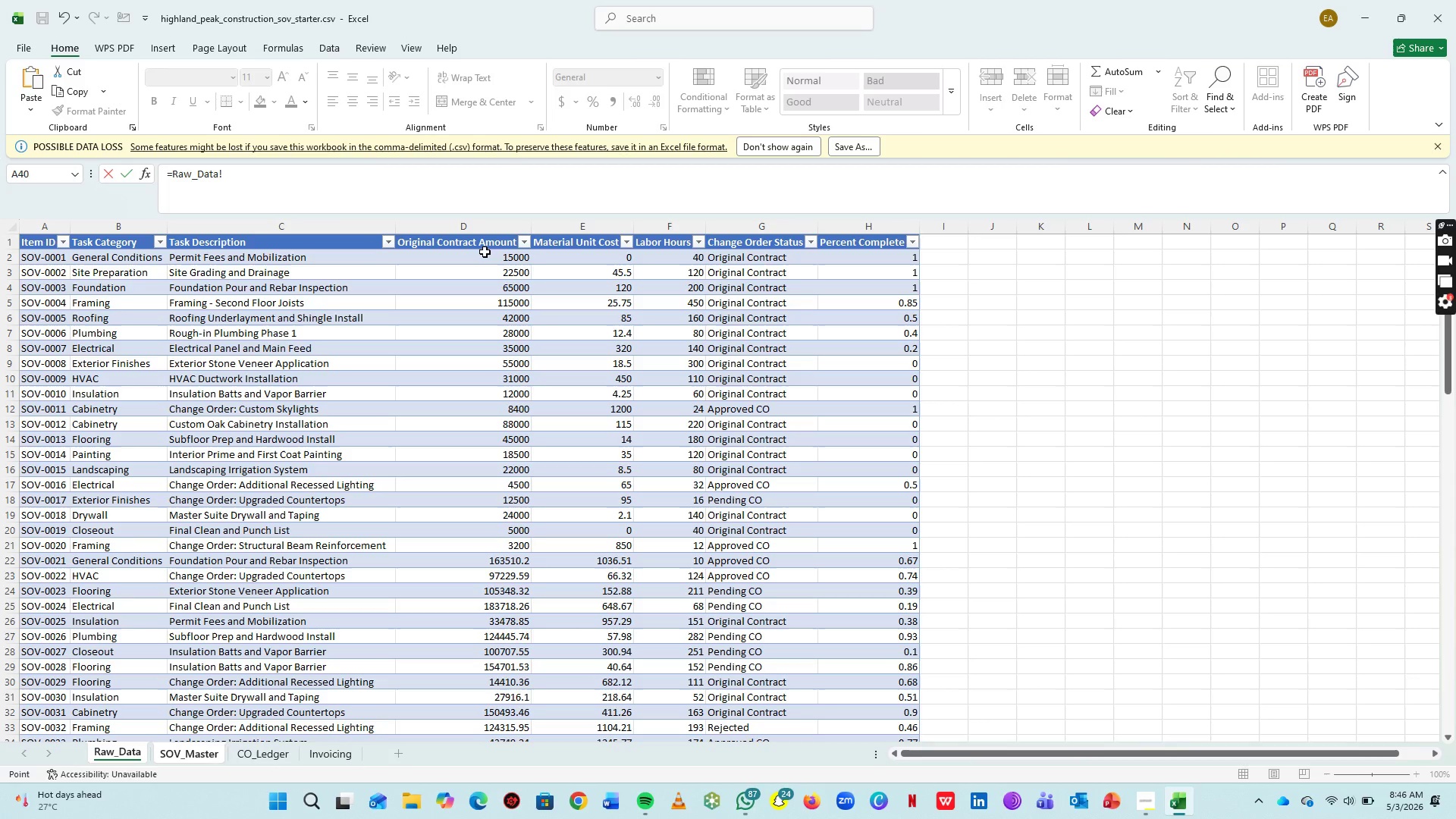 
left_click([485, 253])
 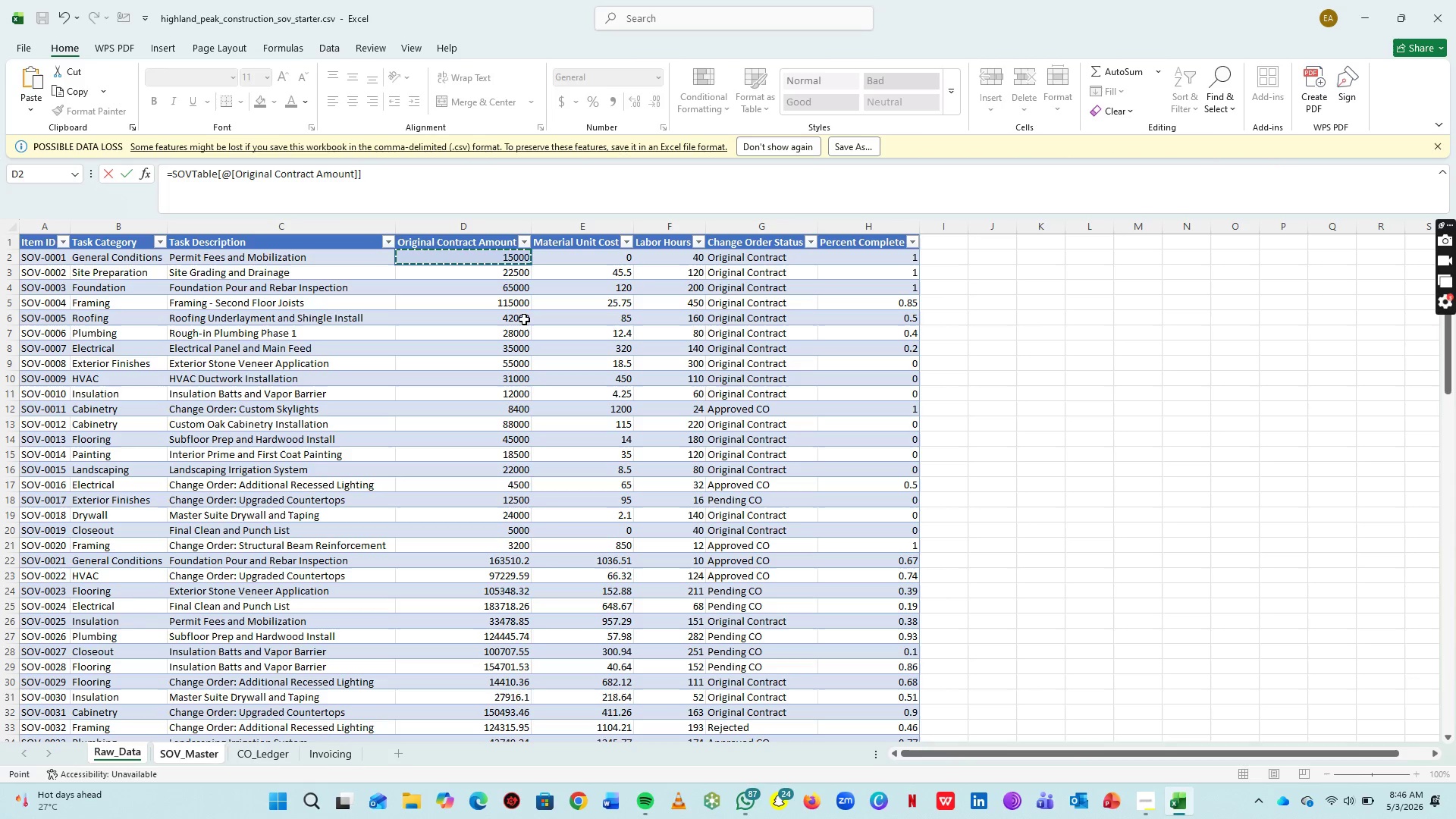 
key(Shift+8)
 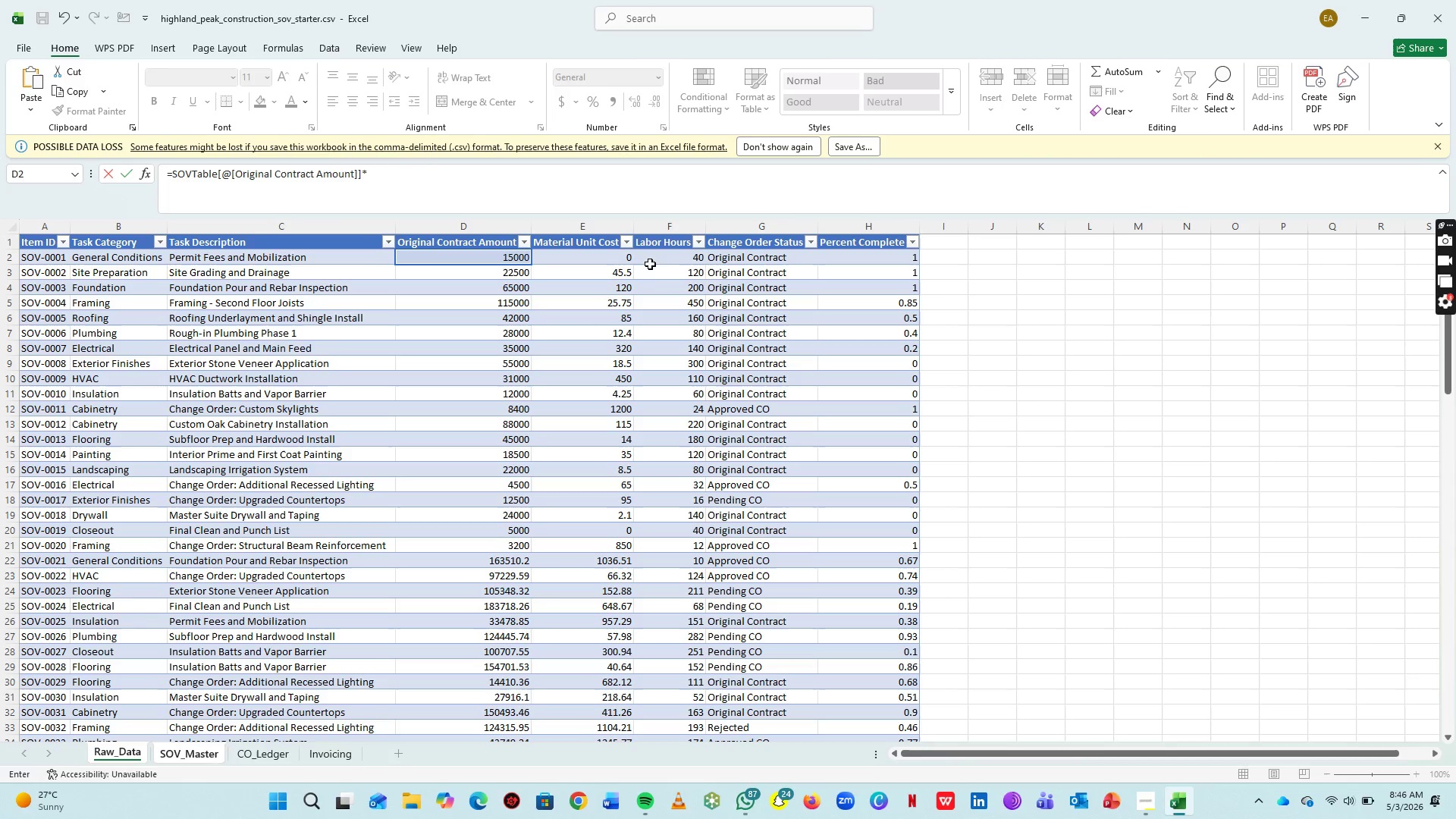 
left_click([845, 256])
 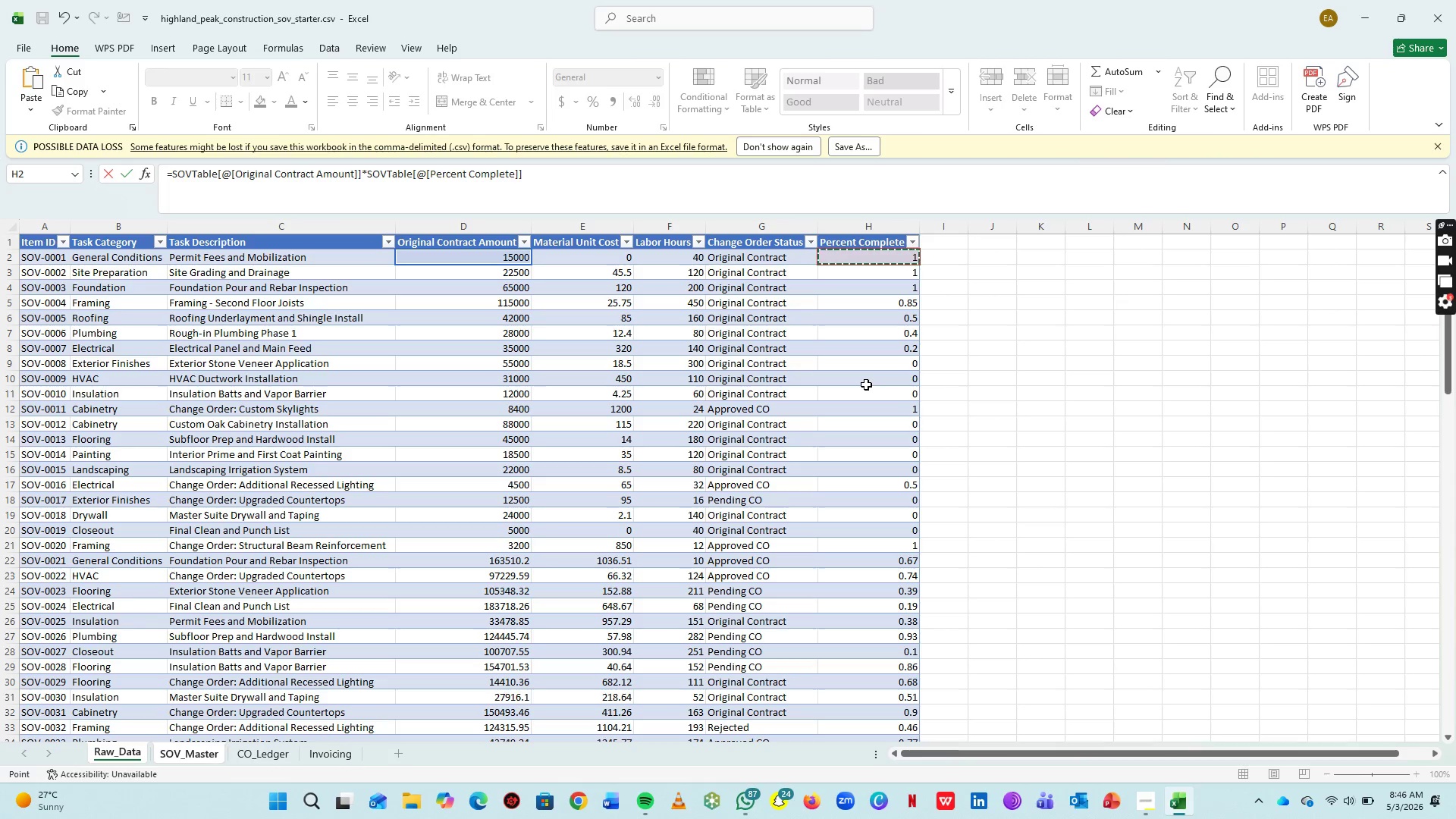 
key(Enter)
 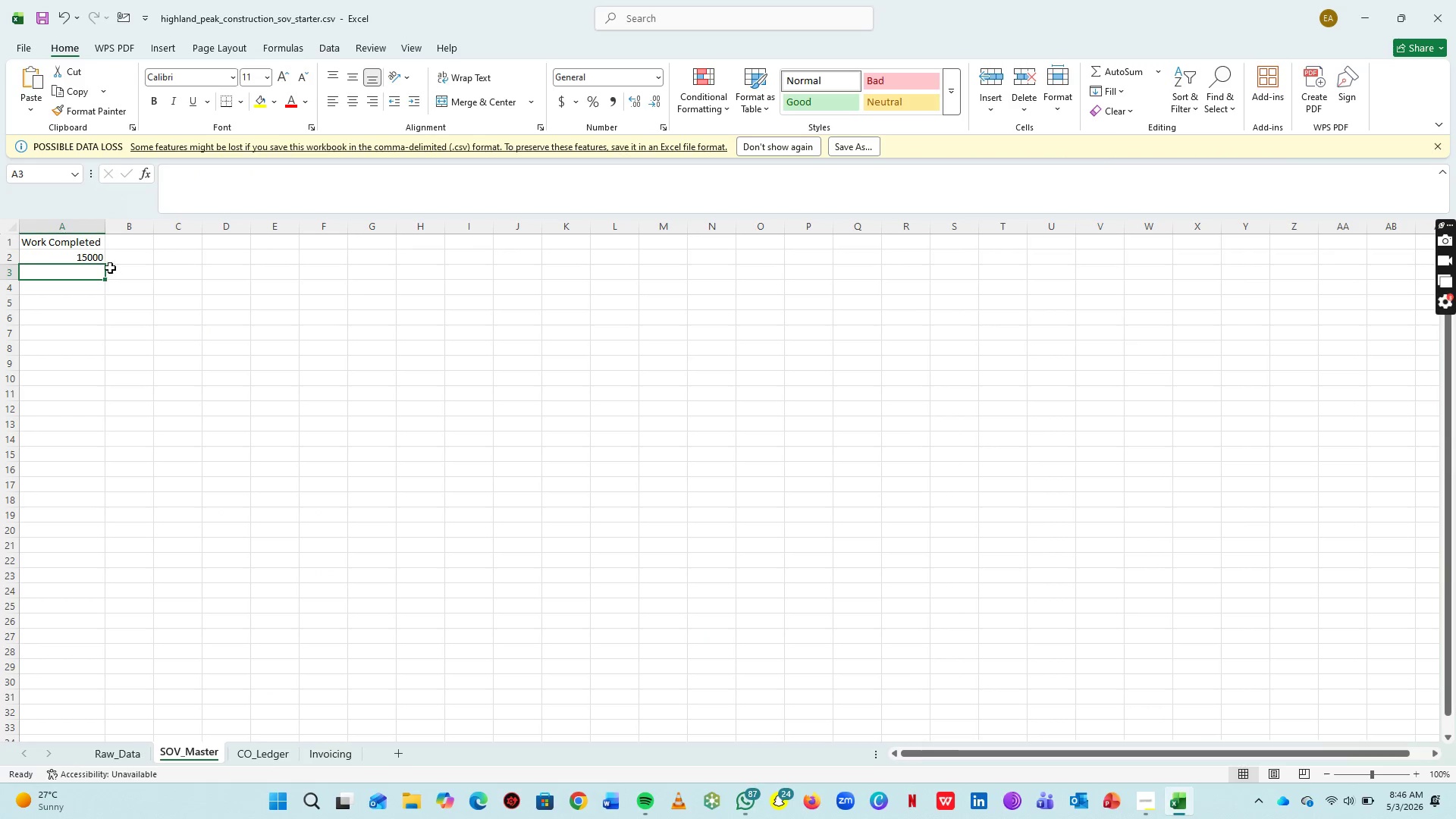 
left_click([96, 259])
 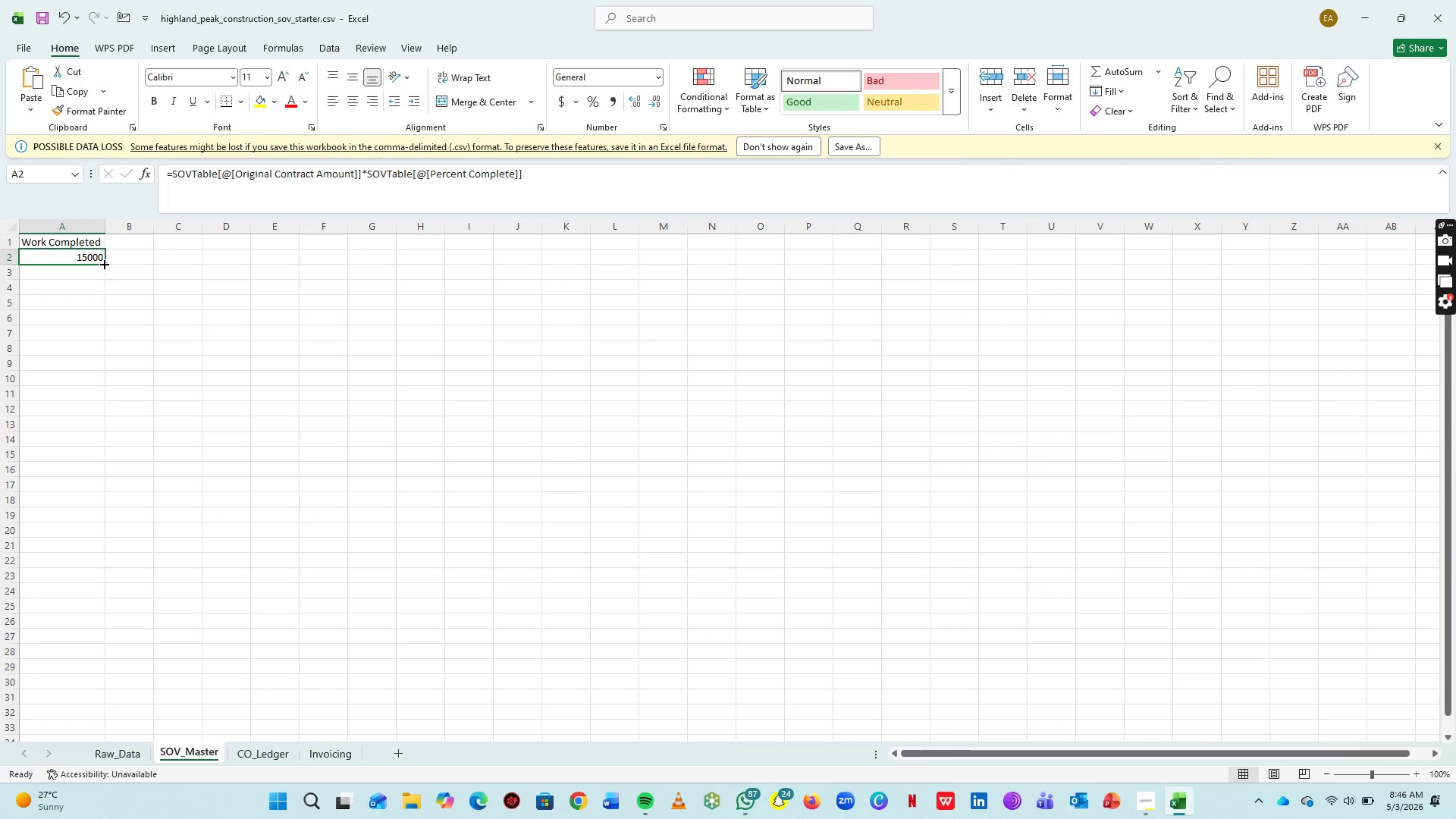 
double_click([103, 263])
 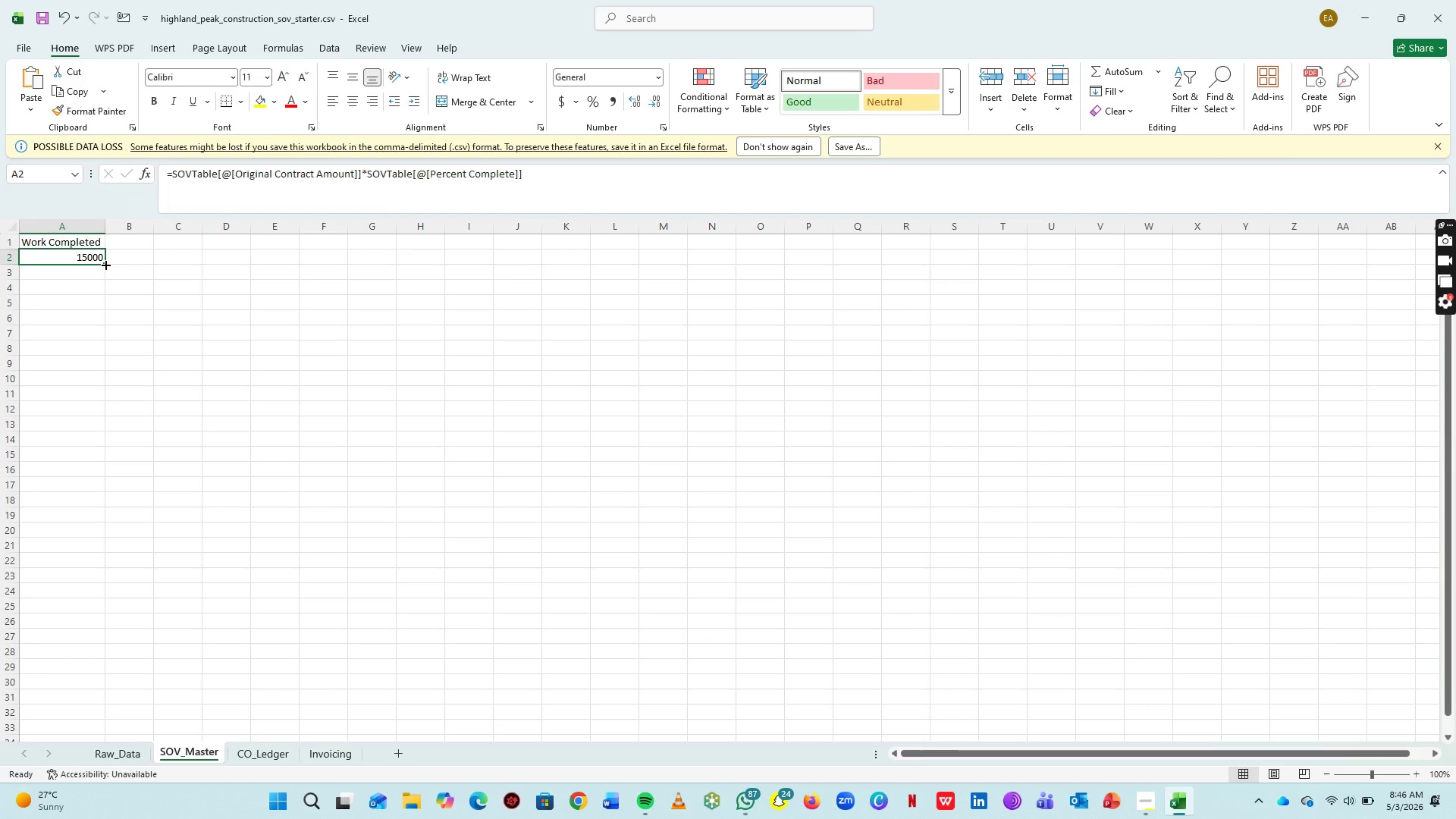 
double_click([105, 264])
 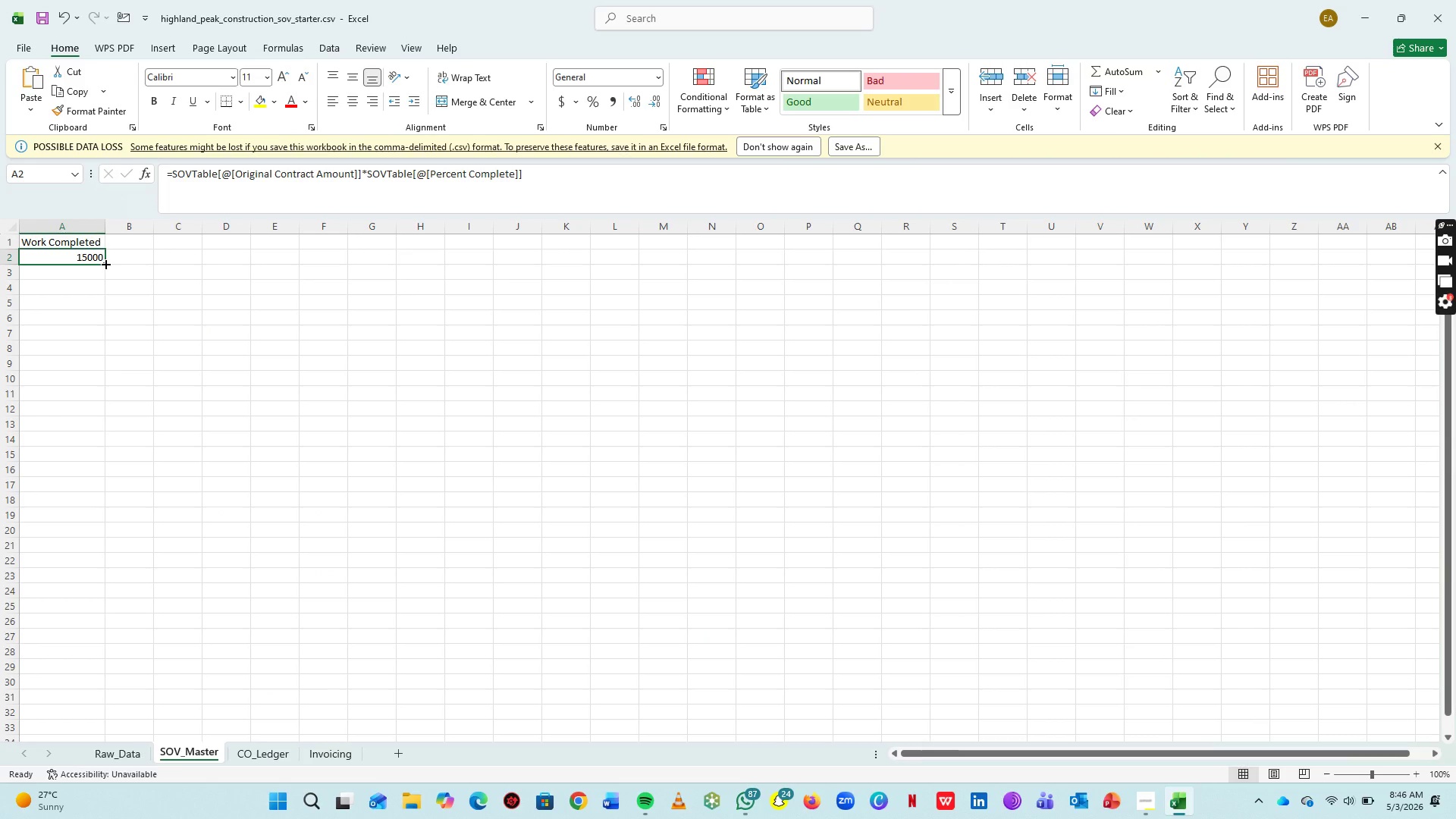 
left_click_drag(start_coordinate=[105, 263], to_coordinate=[96, 365])
 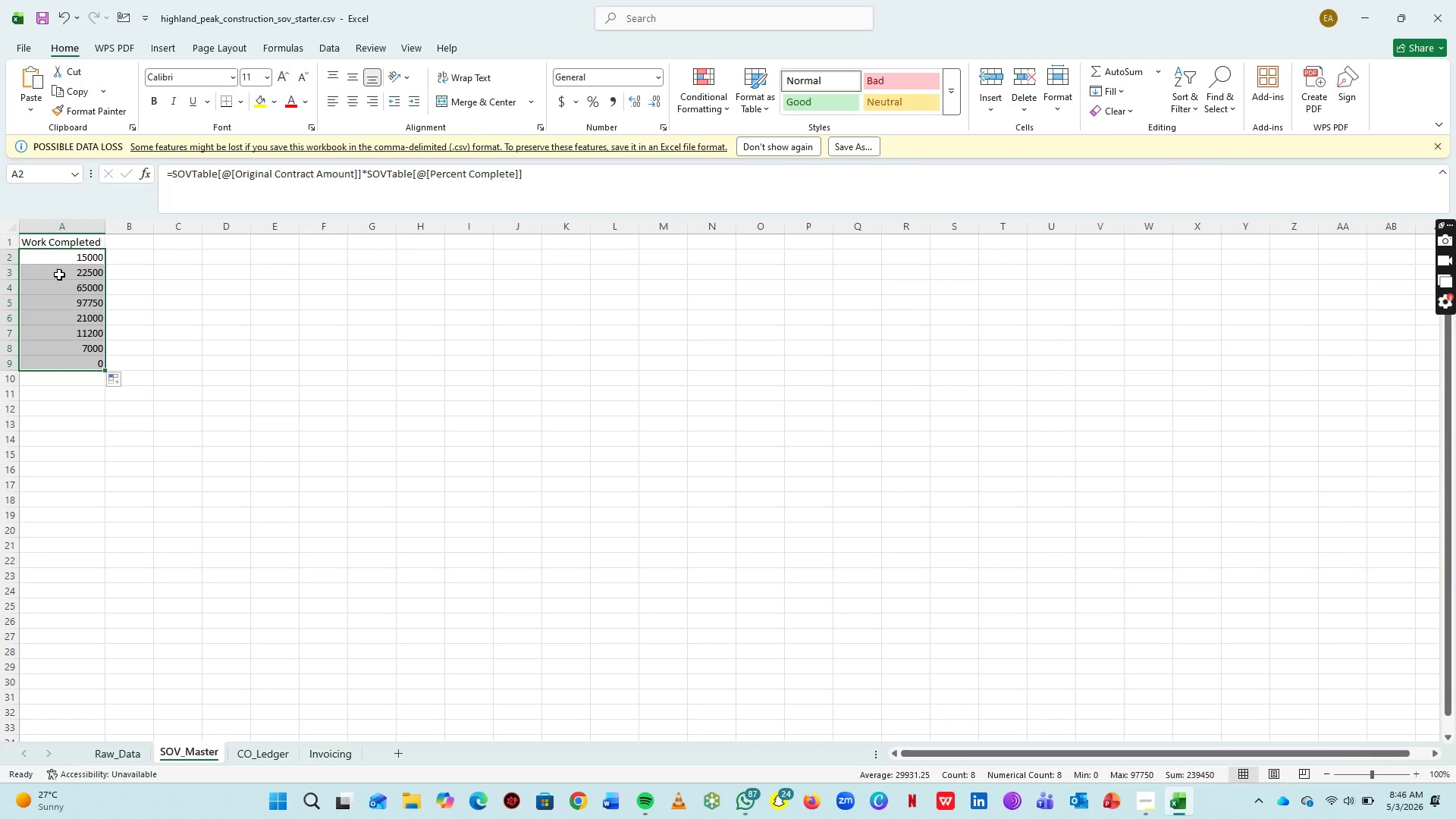 
left_click([57, 243])
 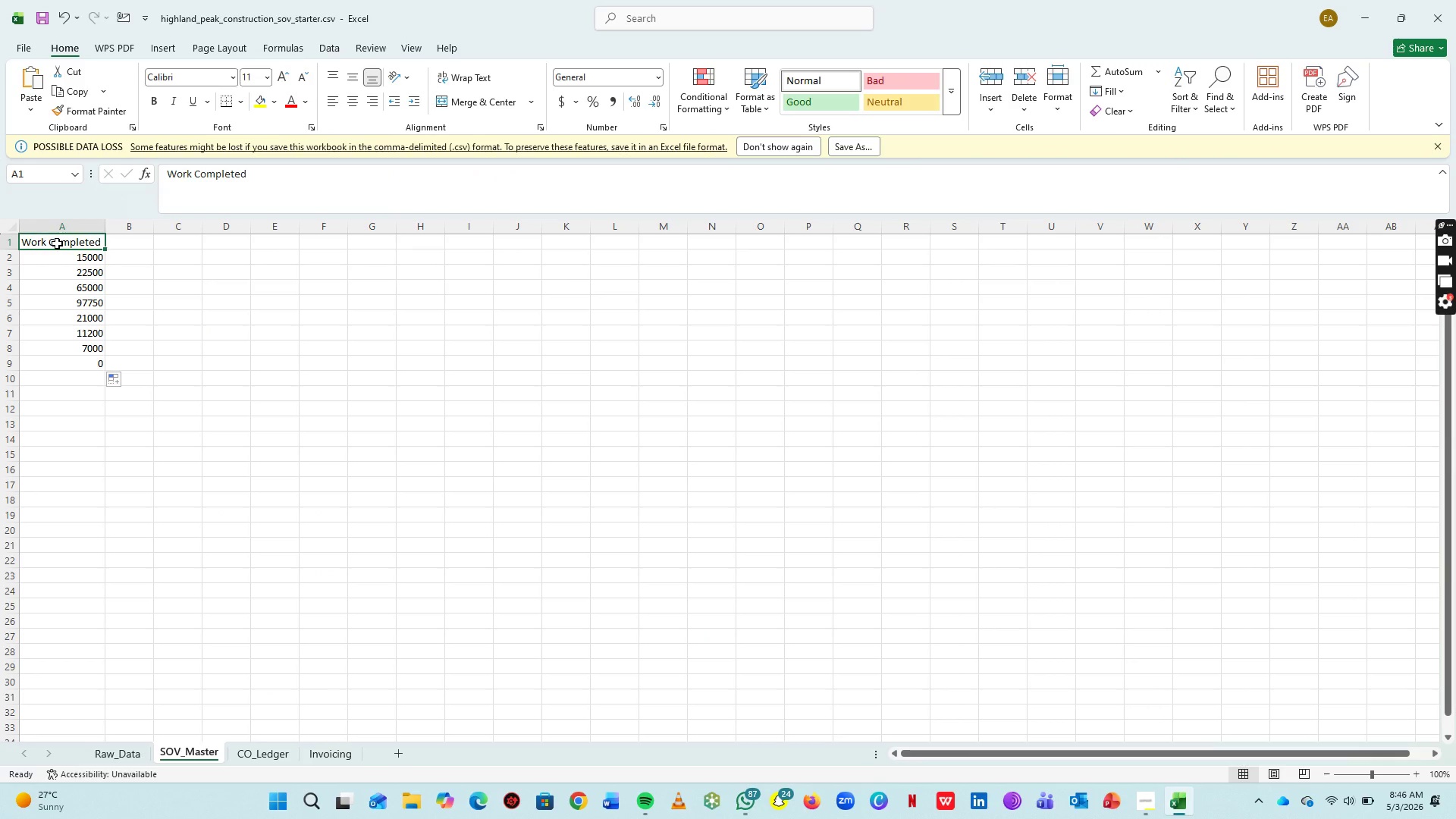 
key(Control+B)
 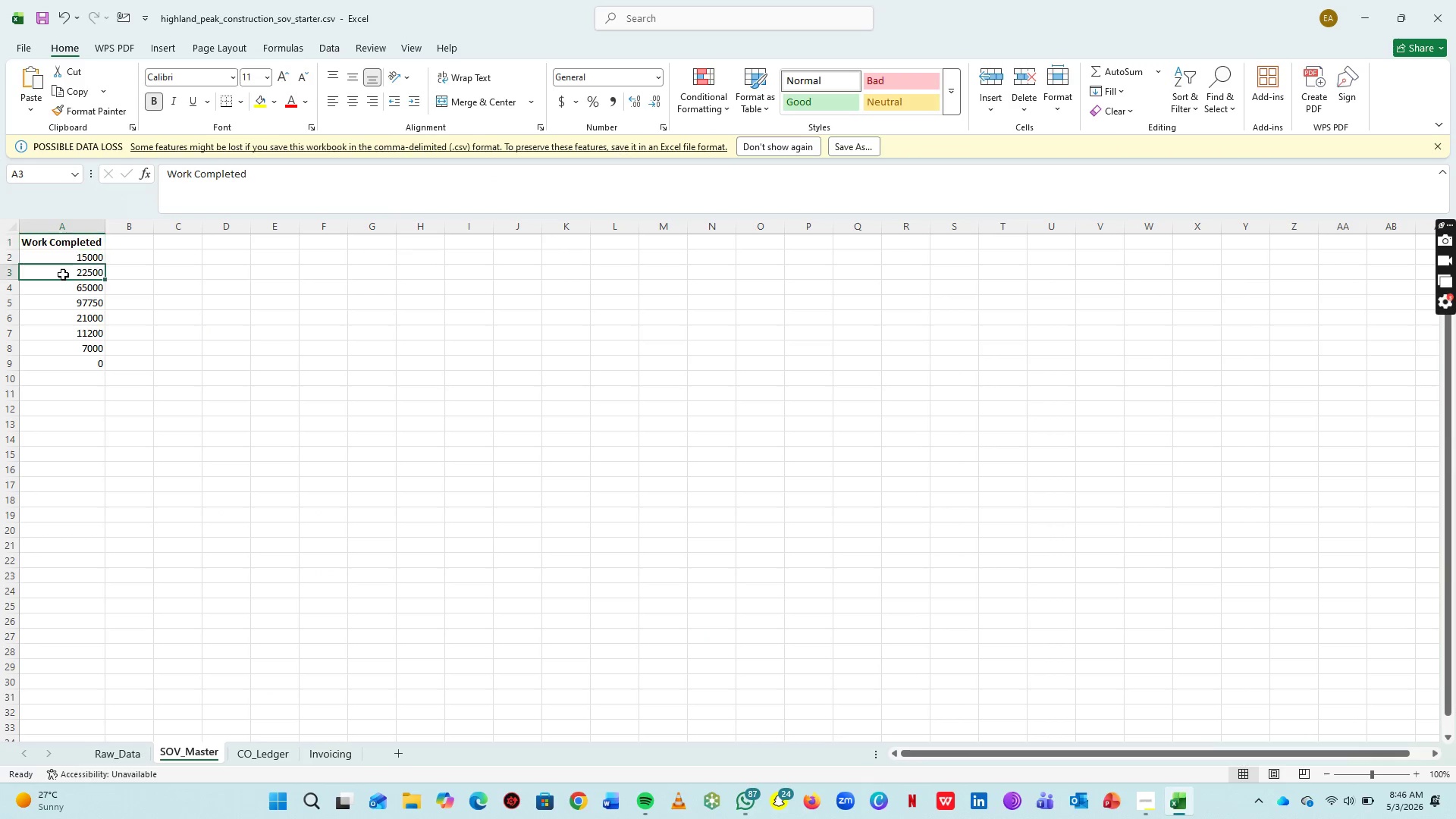 
left_click([63, 275])
 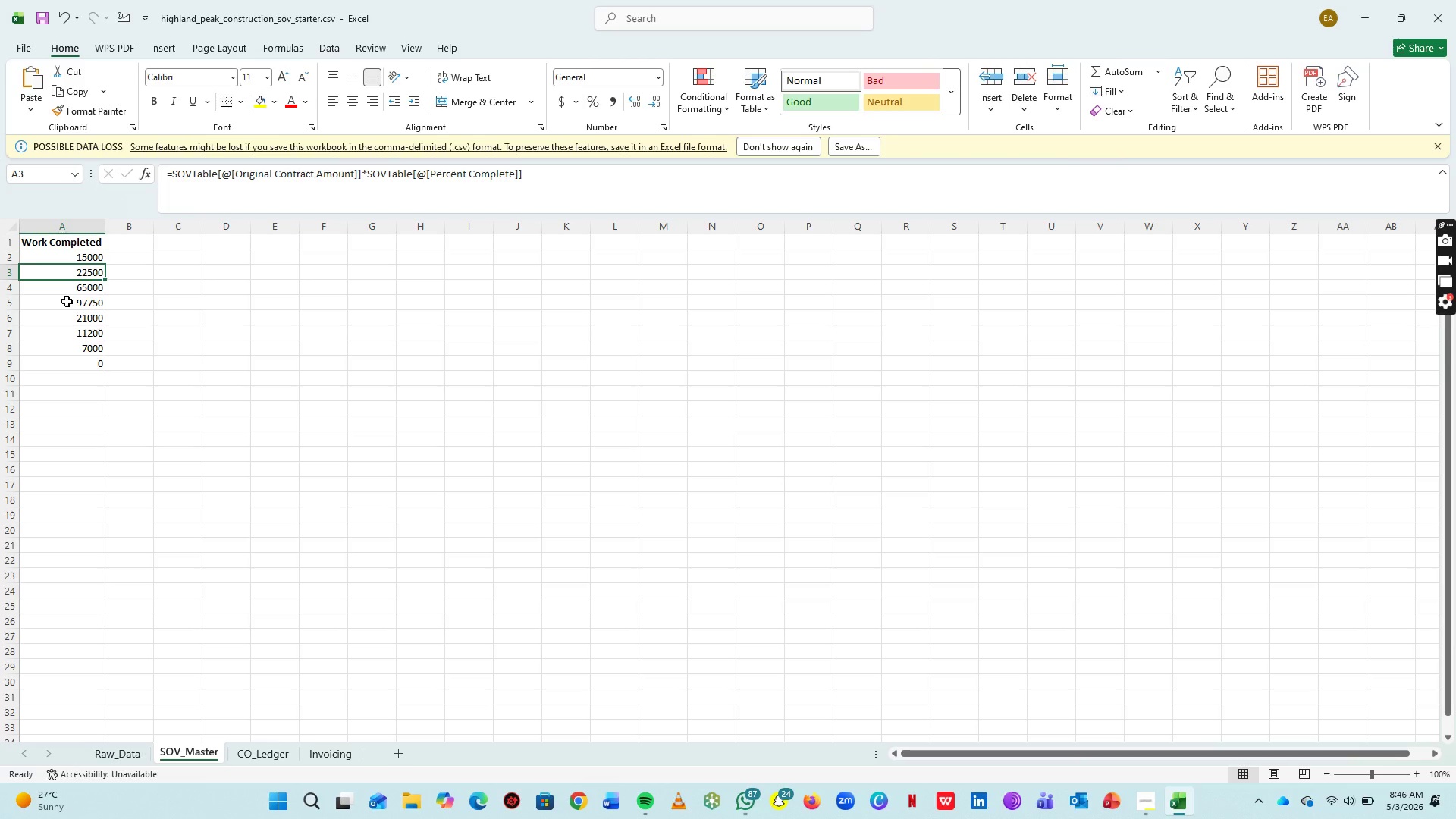 
left_click([67, 301])
 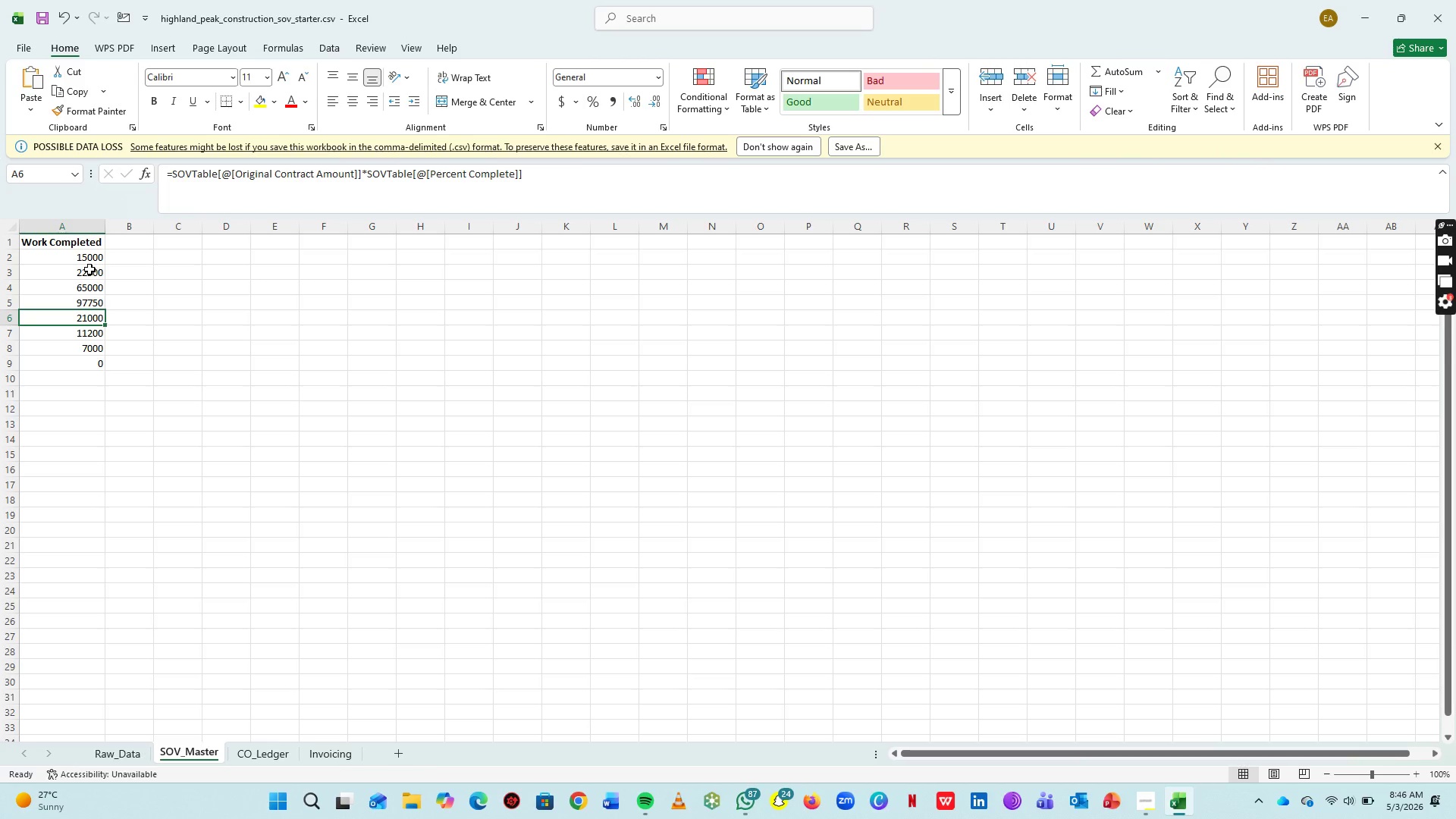 
double_click([89, 269])
 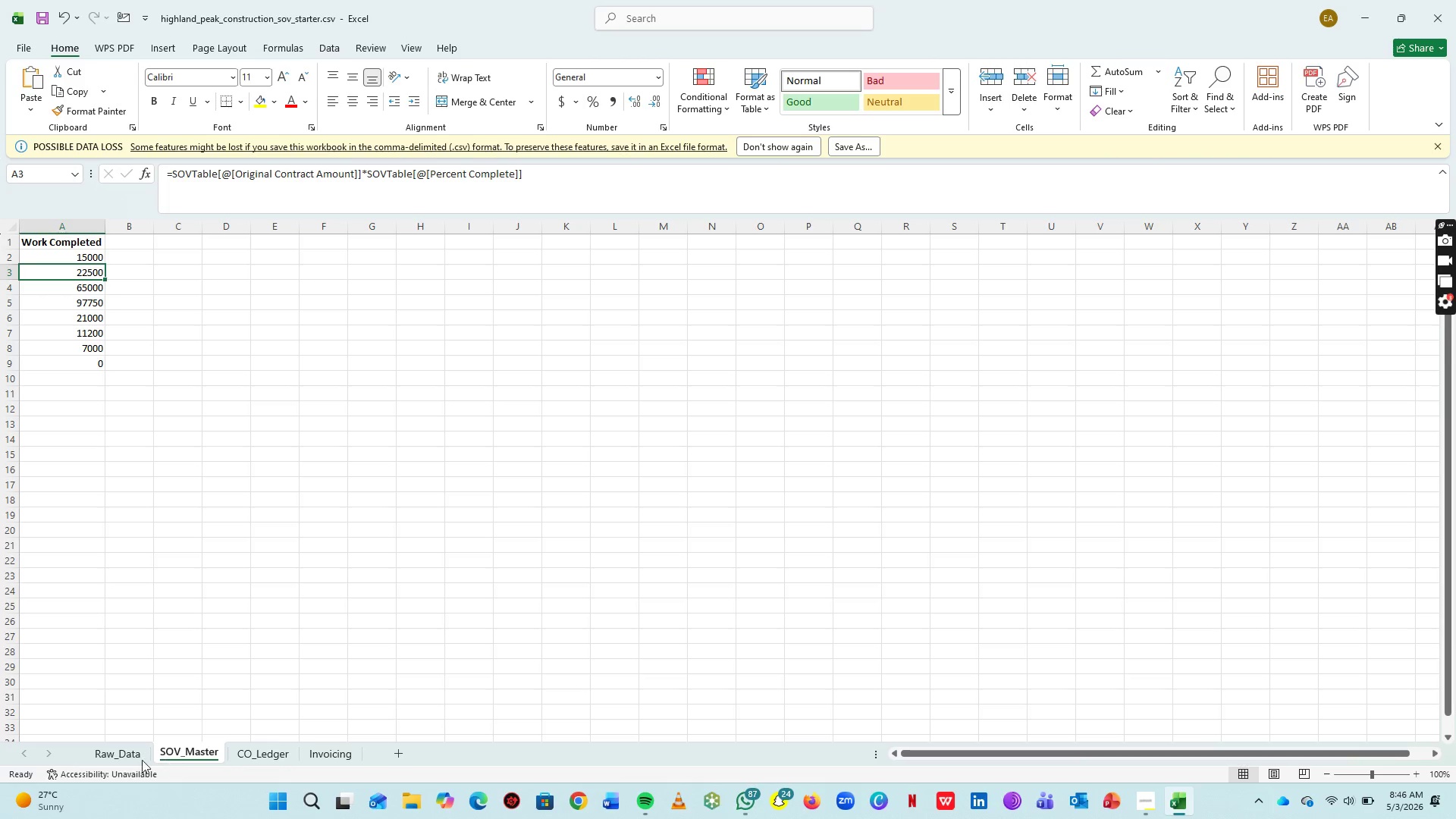 
left_click([132, 757])
 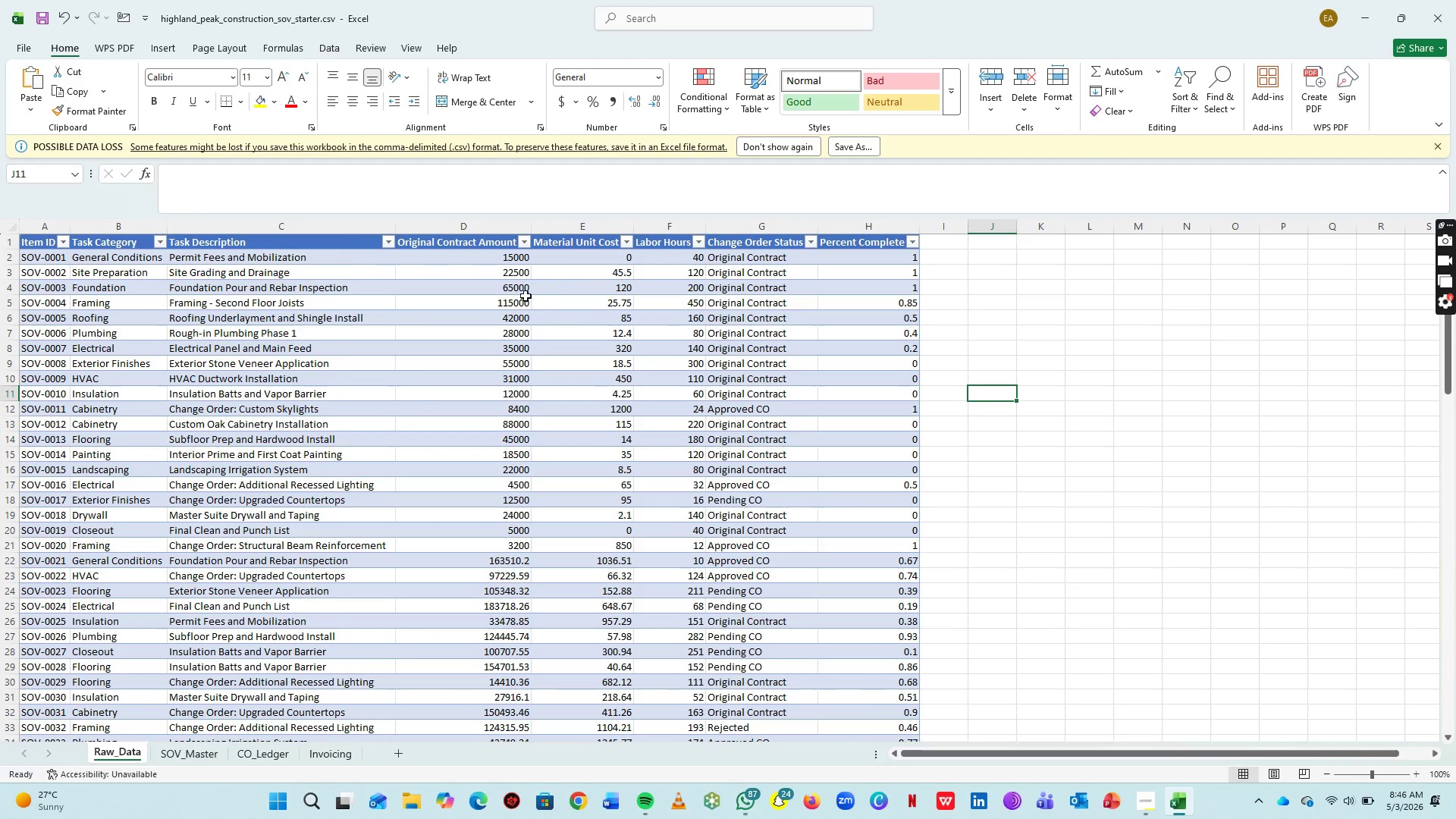 
scroll: coordinate [65, 542], scroll_direction: down, amount: 25.0
 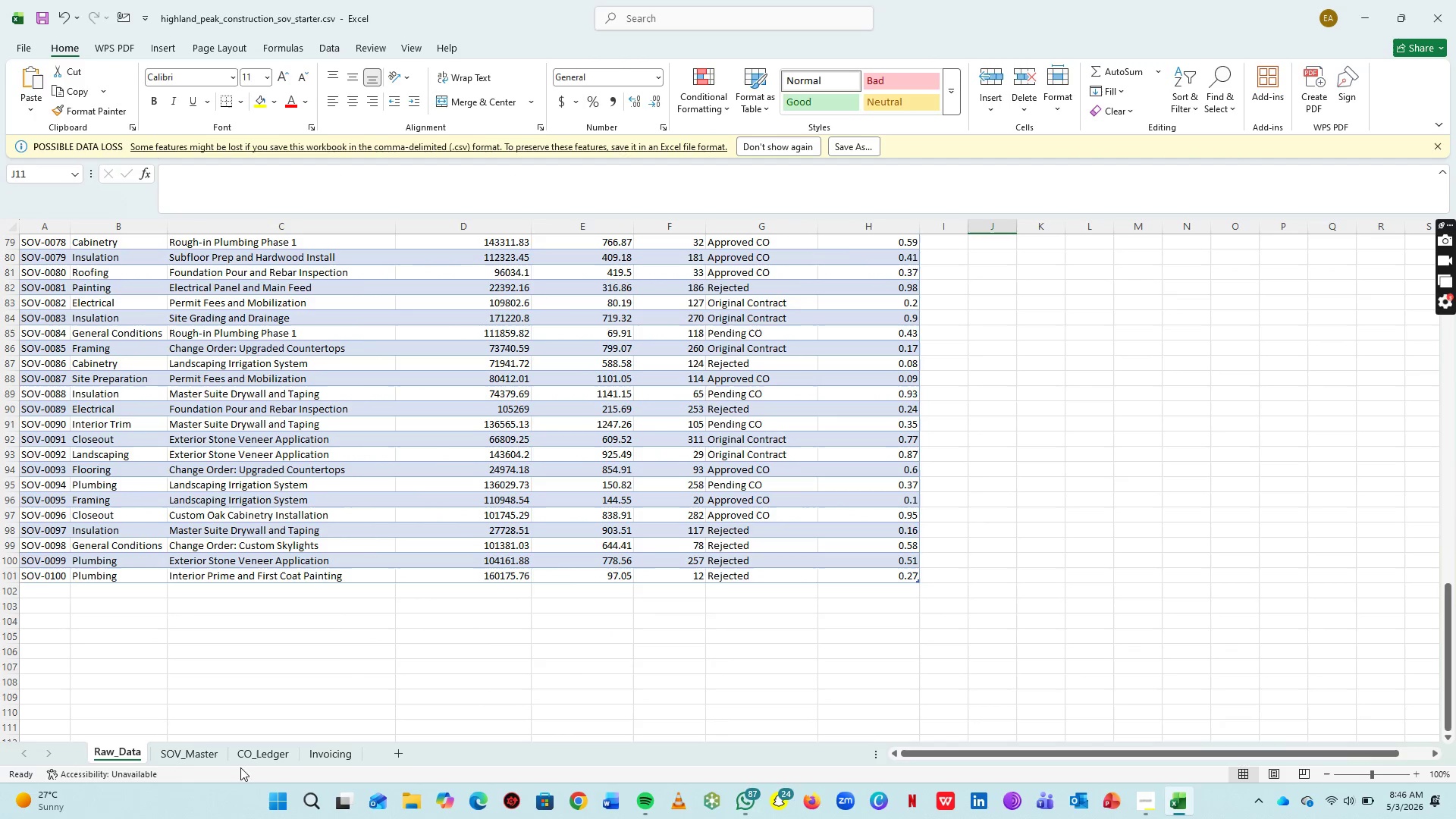 
left_click([196, 758])
 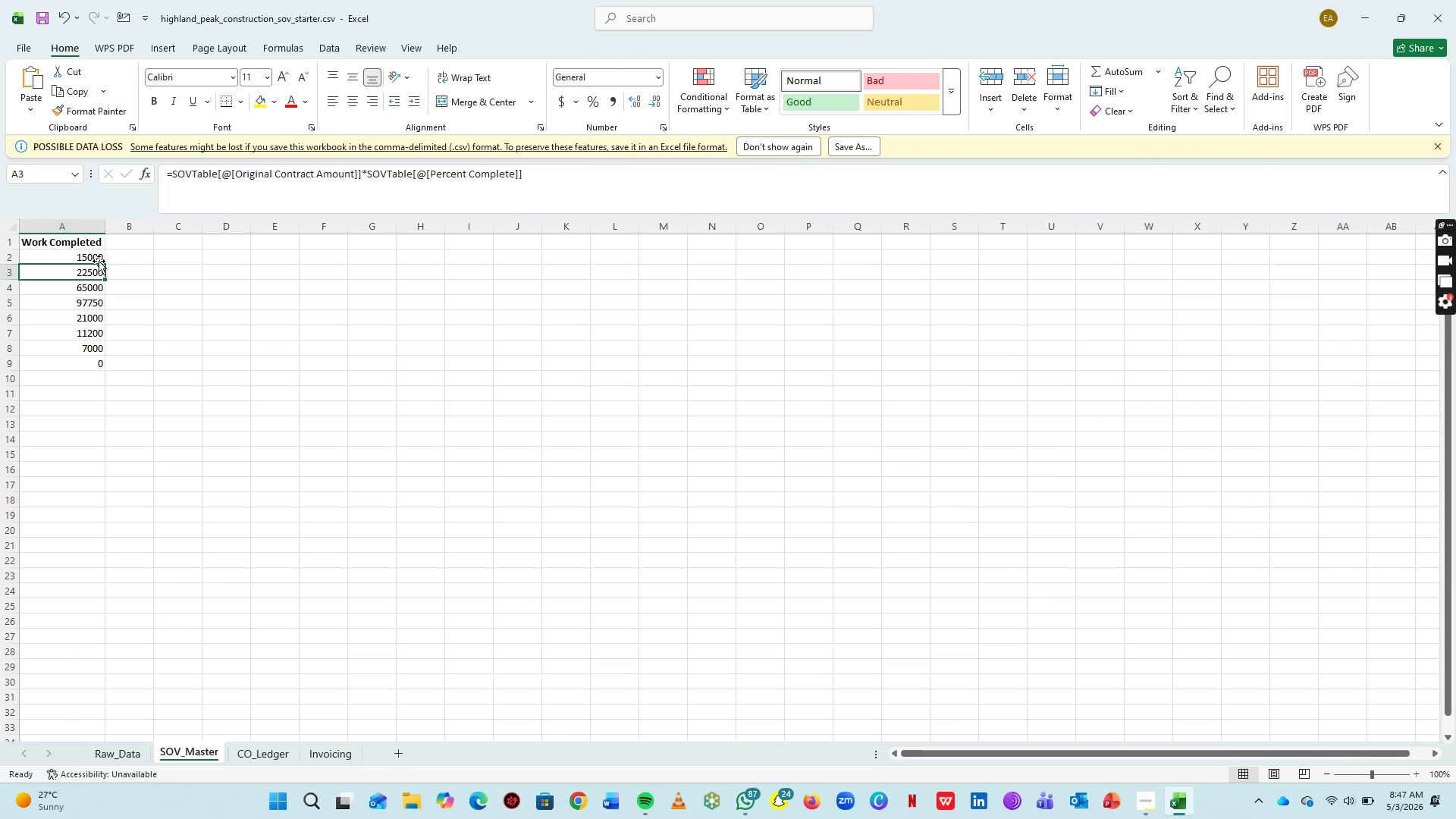 
left_click([99, 261])
 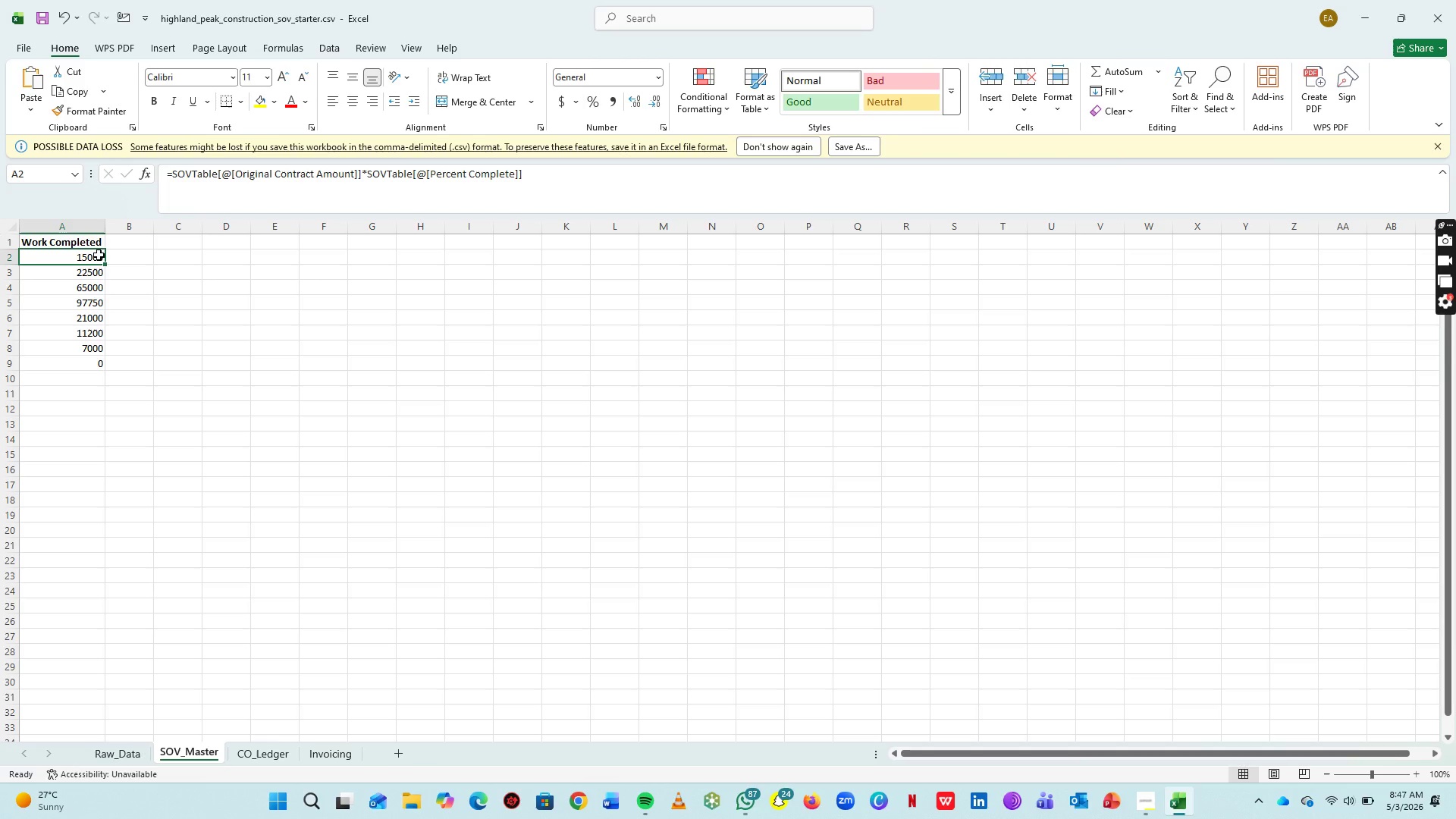 
left_click([99, 255])
 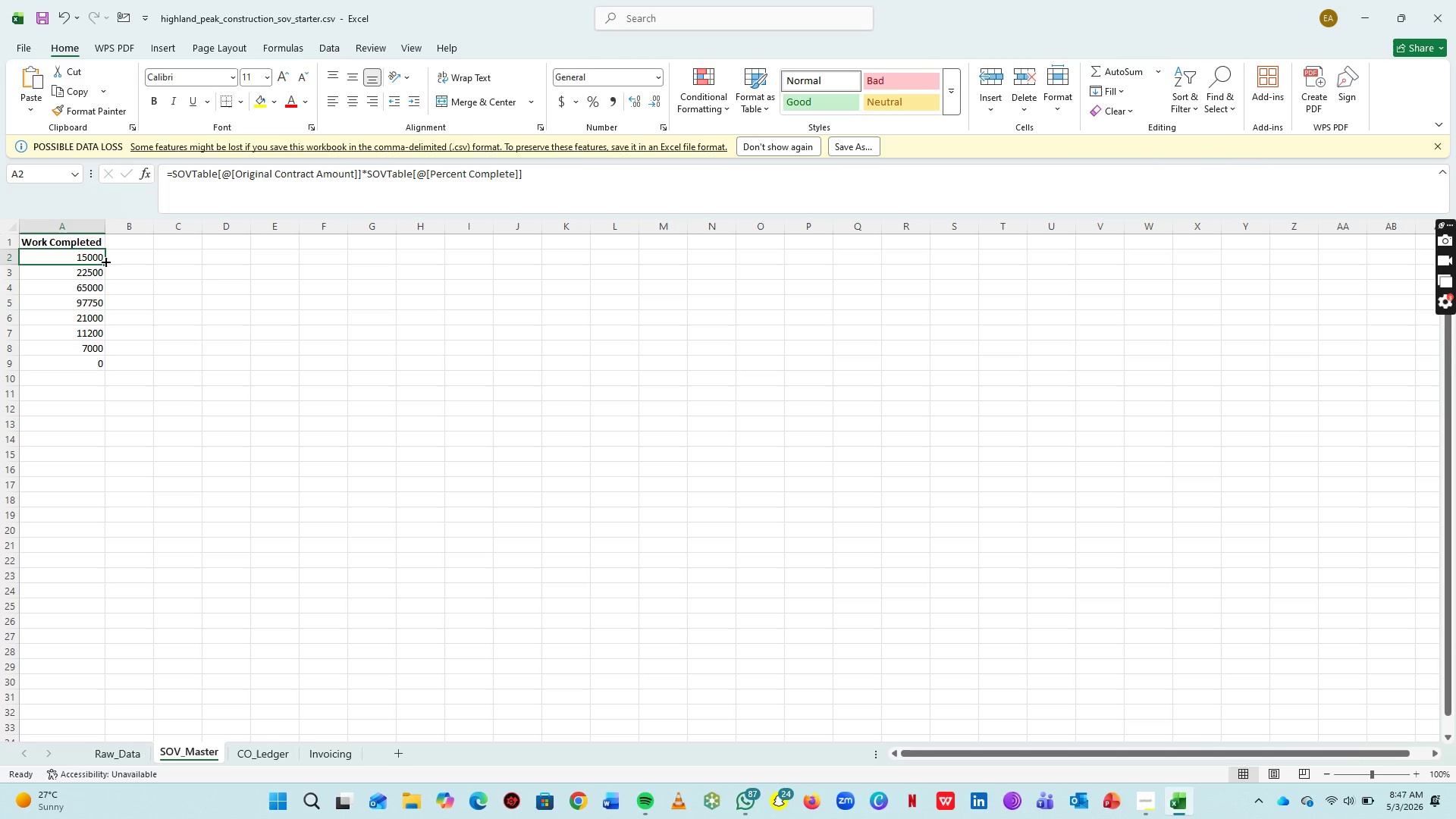 
left_click_drag(start_coordinate=[105, 261], to_coordinate=[44, 440])
 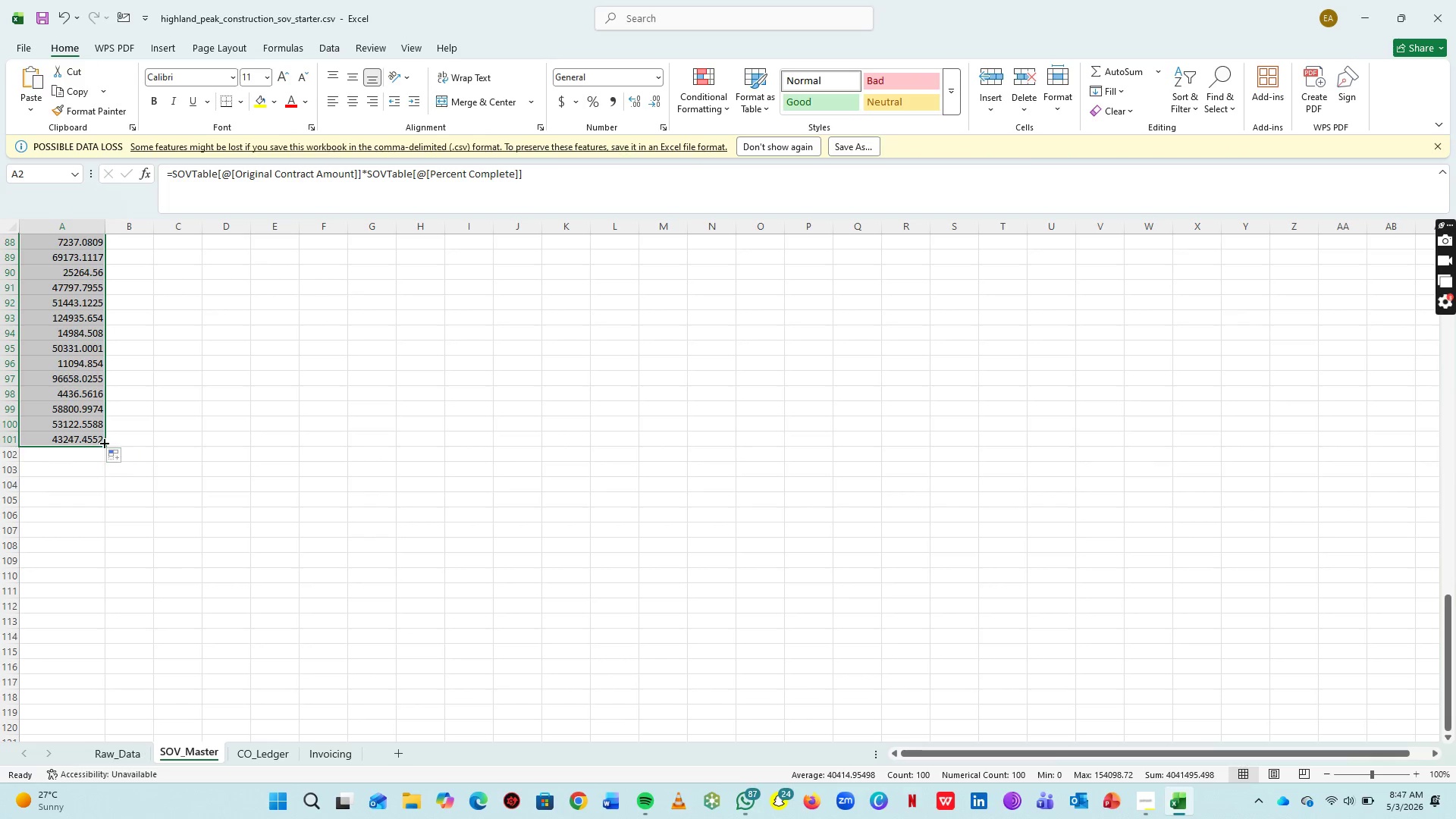 
left_click_drag(start_coordinate=[102, 449], to_coordinate=[102, 468])
 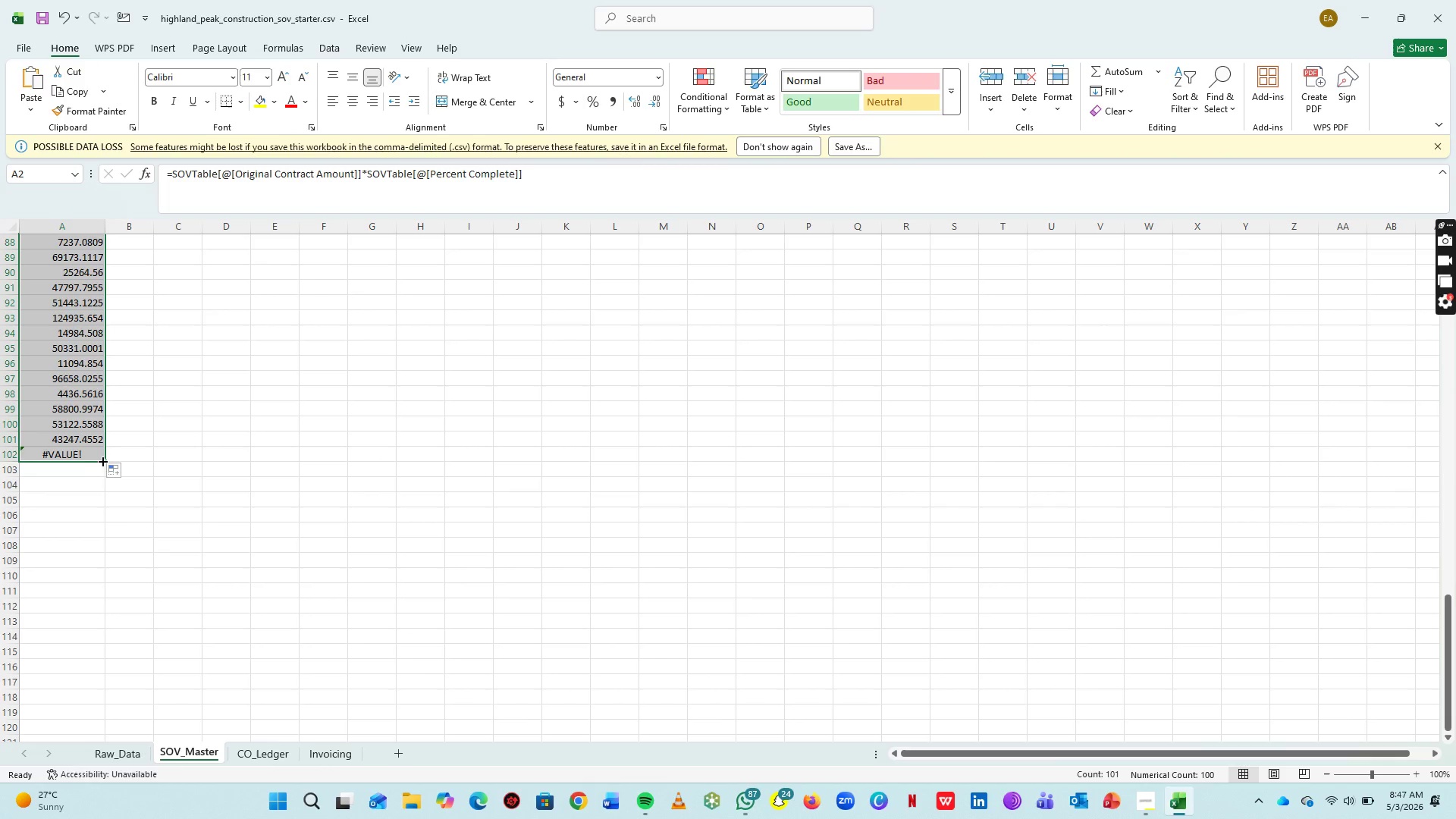 
left_click_drag(start_coordinate=[102, 460], to_coordinate=[104, 447])
 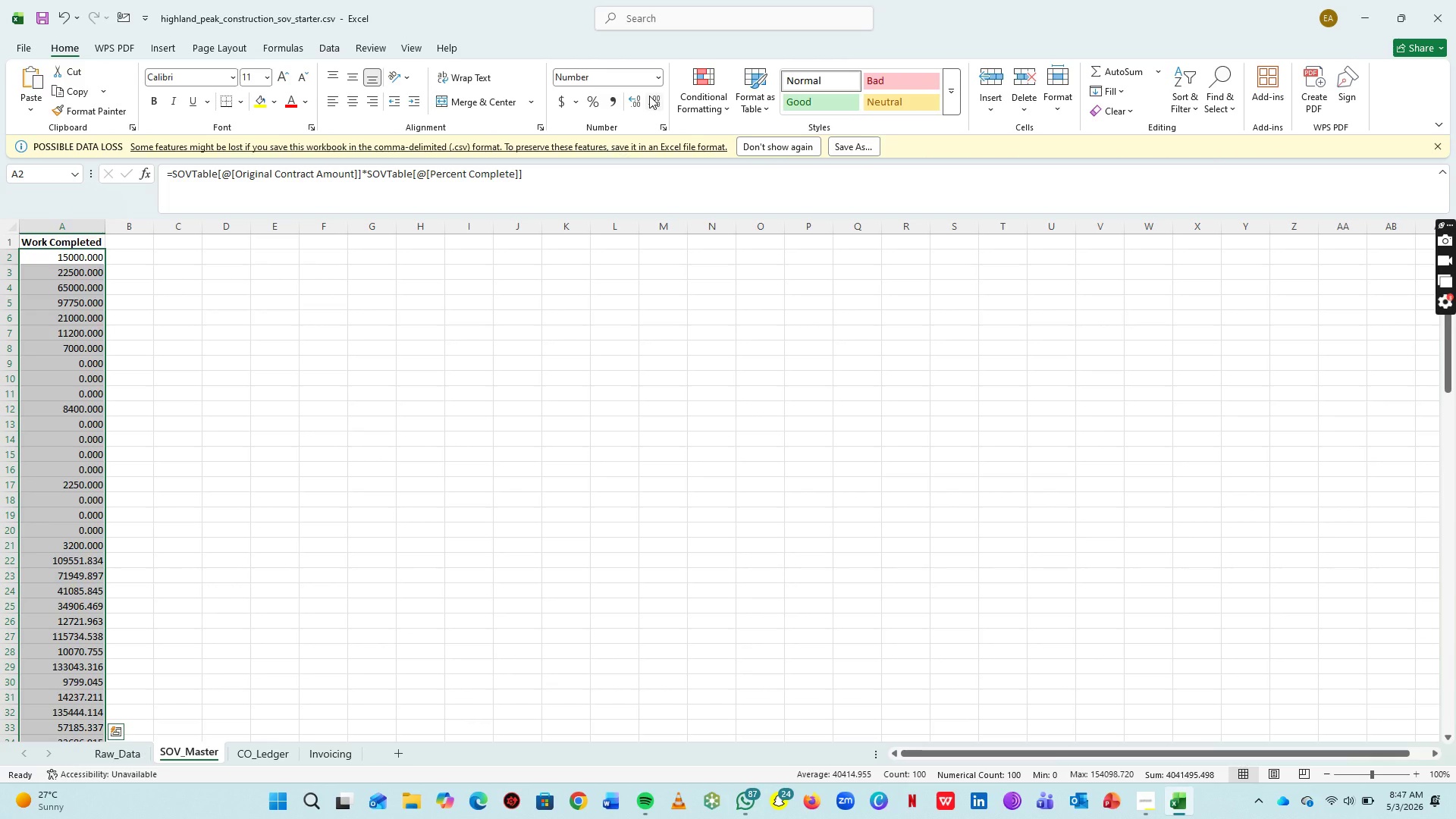 
double_click([649, 96])
 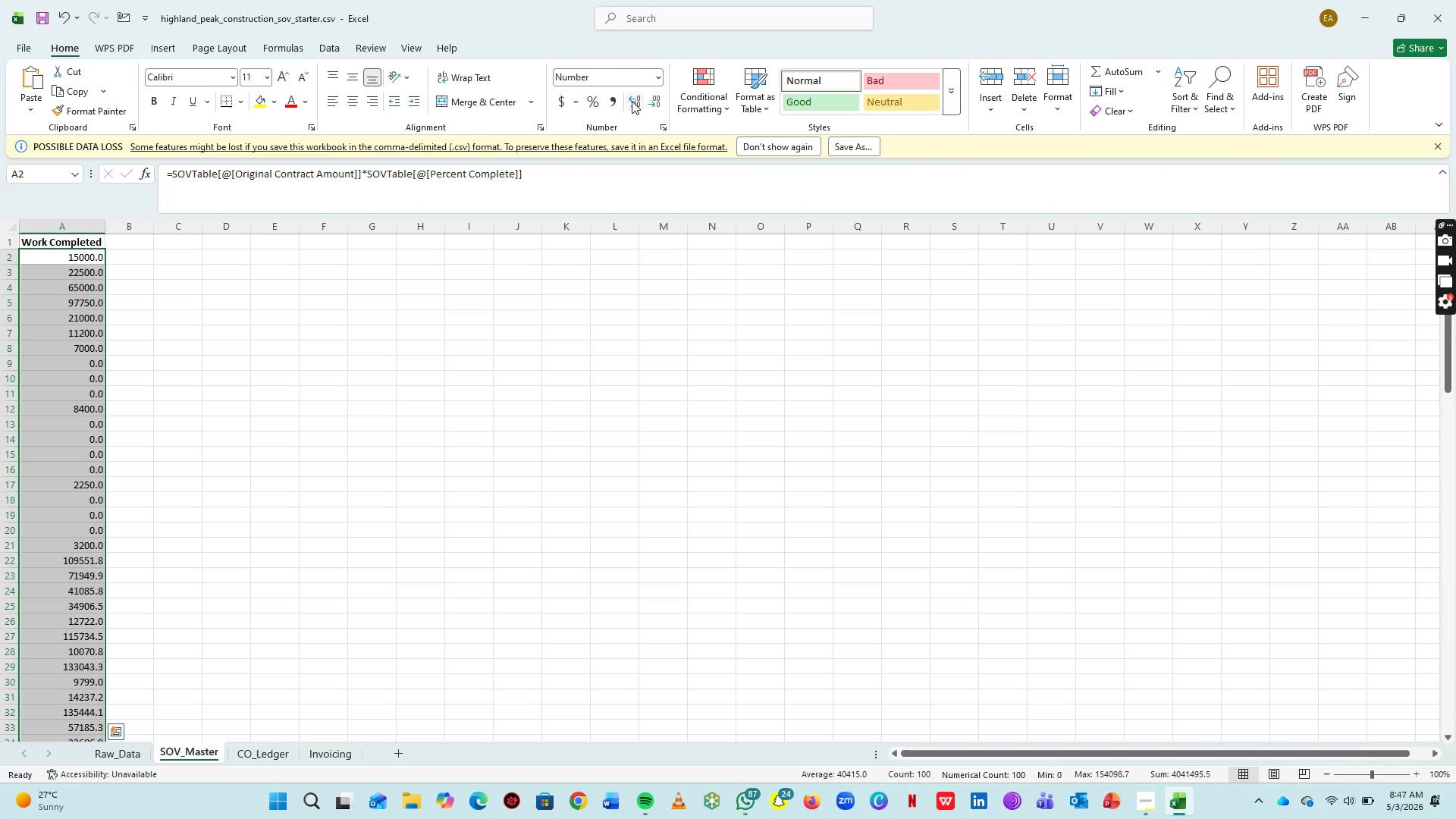 
left_click([632, 101])
 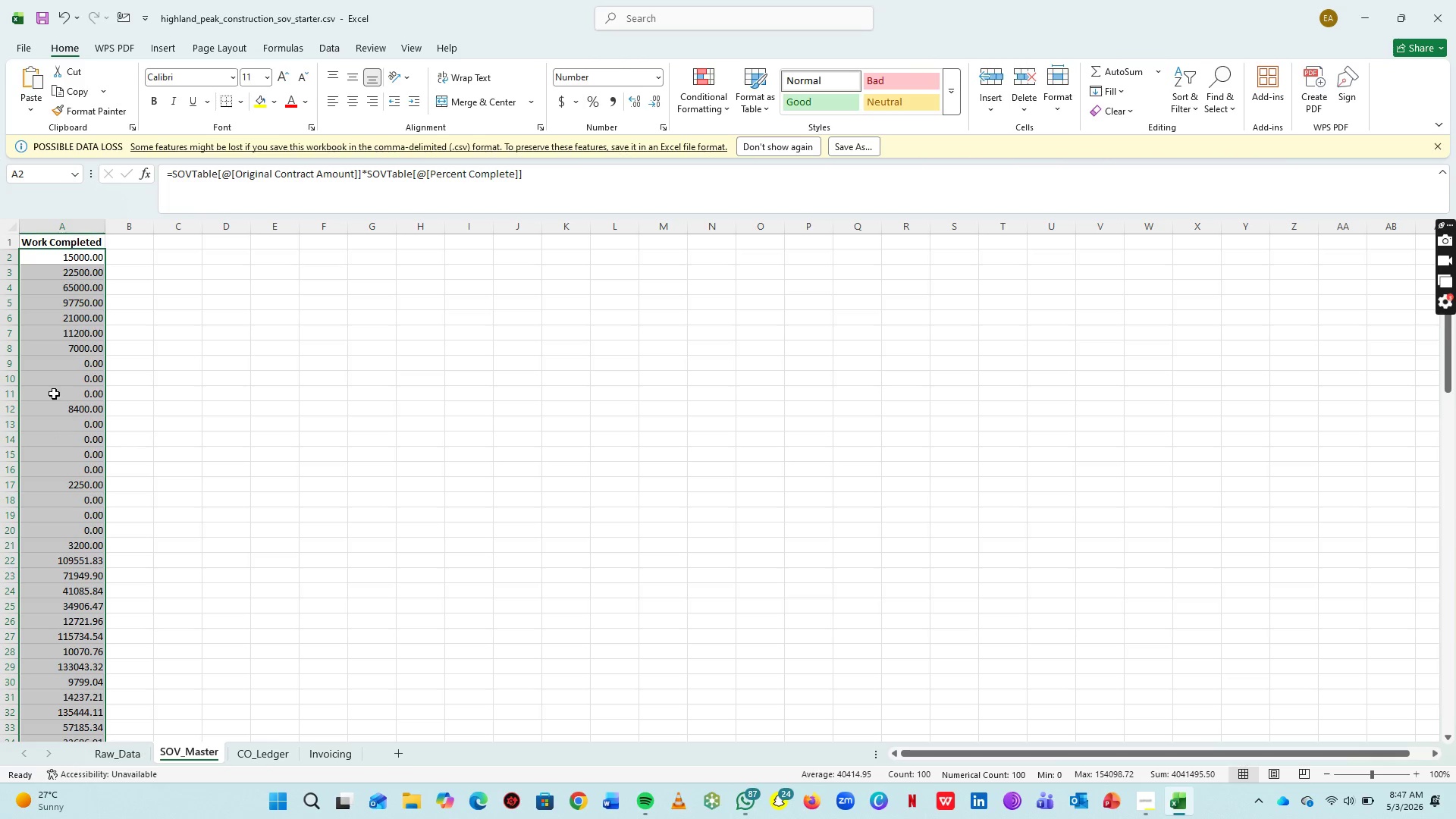 
scroll: coordinate [80, 361], scroll_direction: up, amount: 2.0
 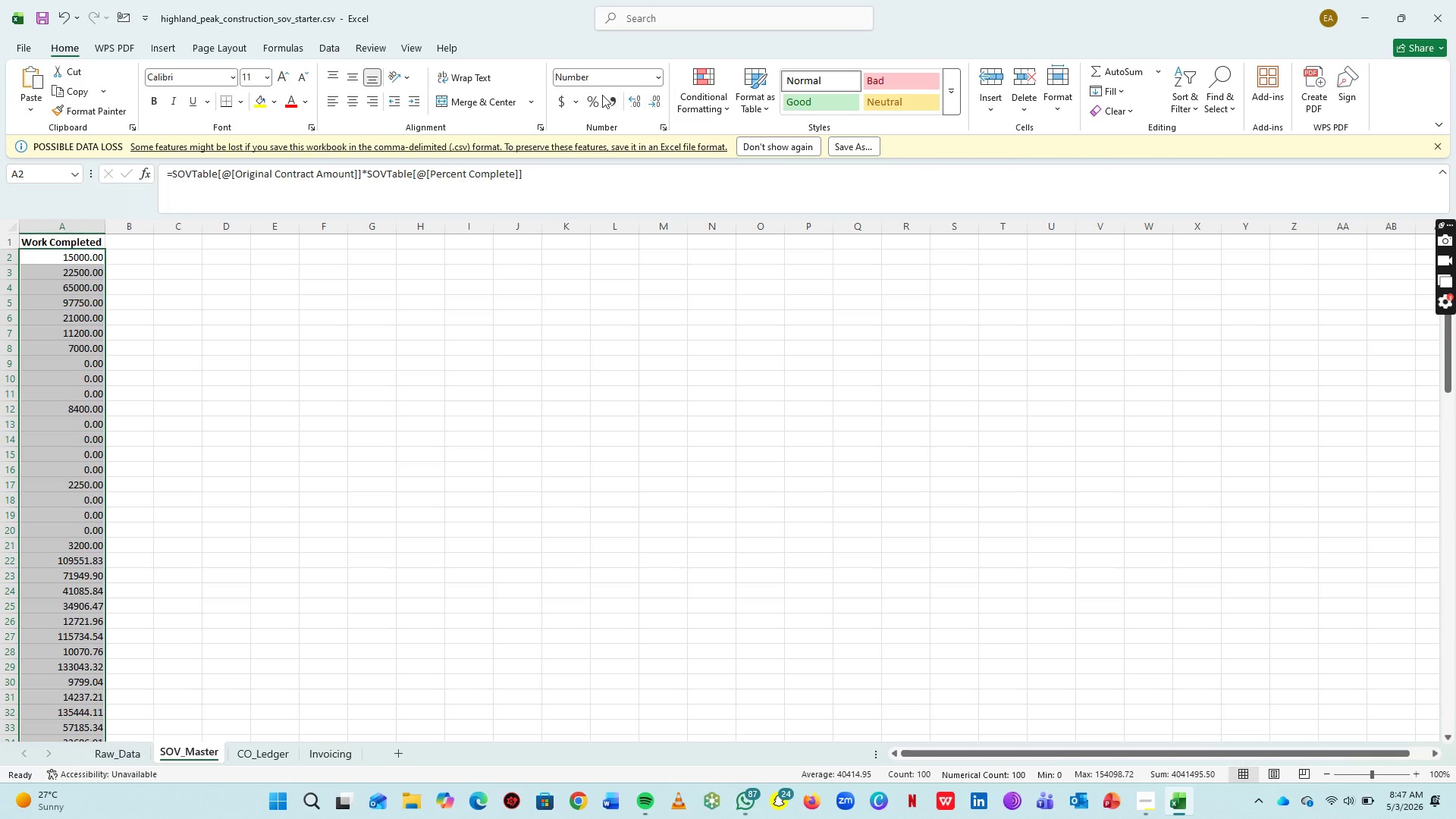 
left_click([610, 98])
 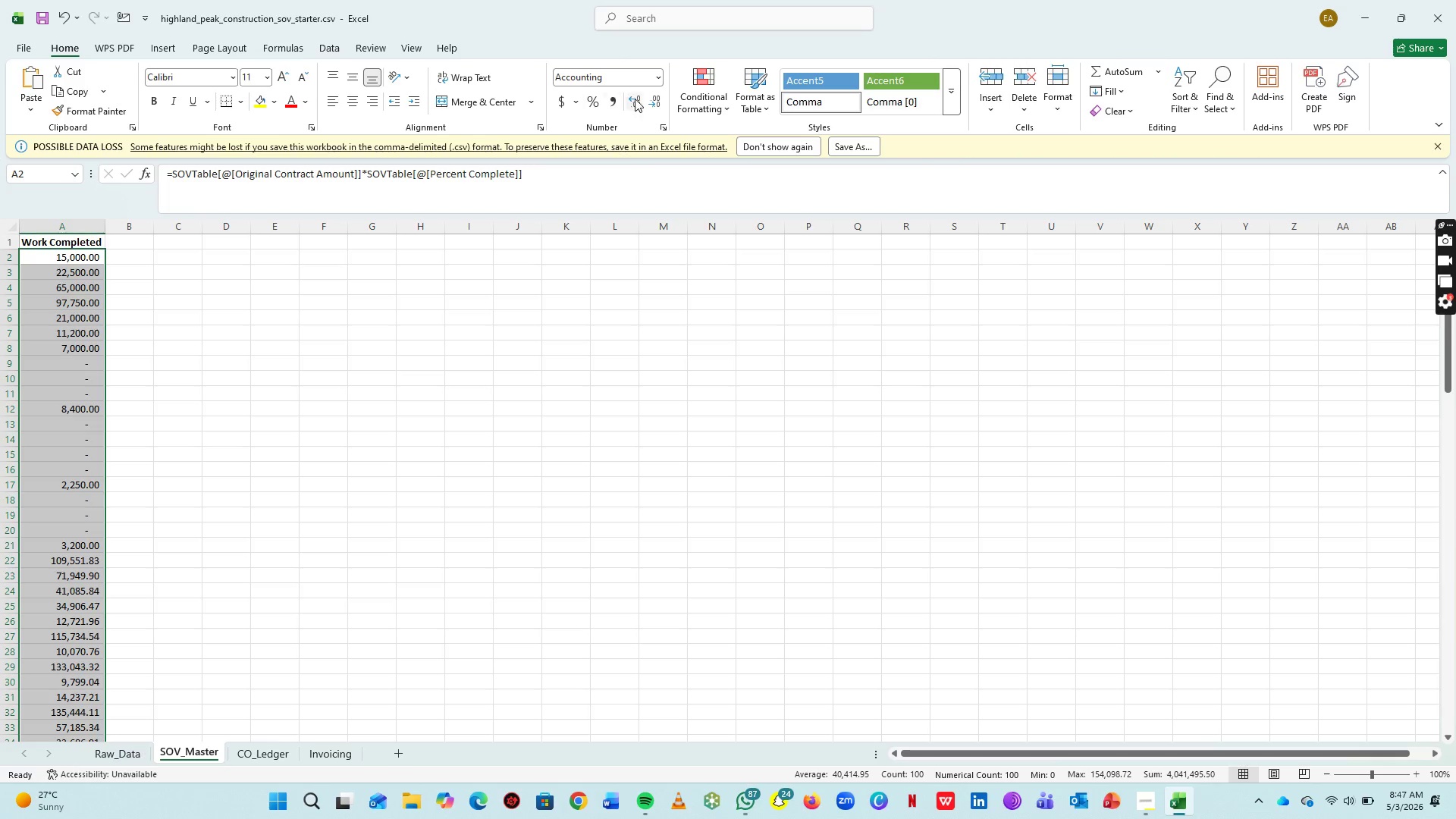 
key(Control+Z)
 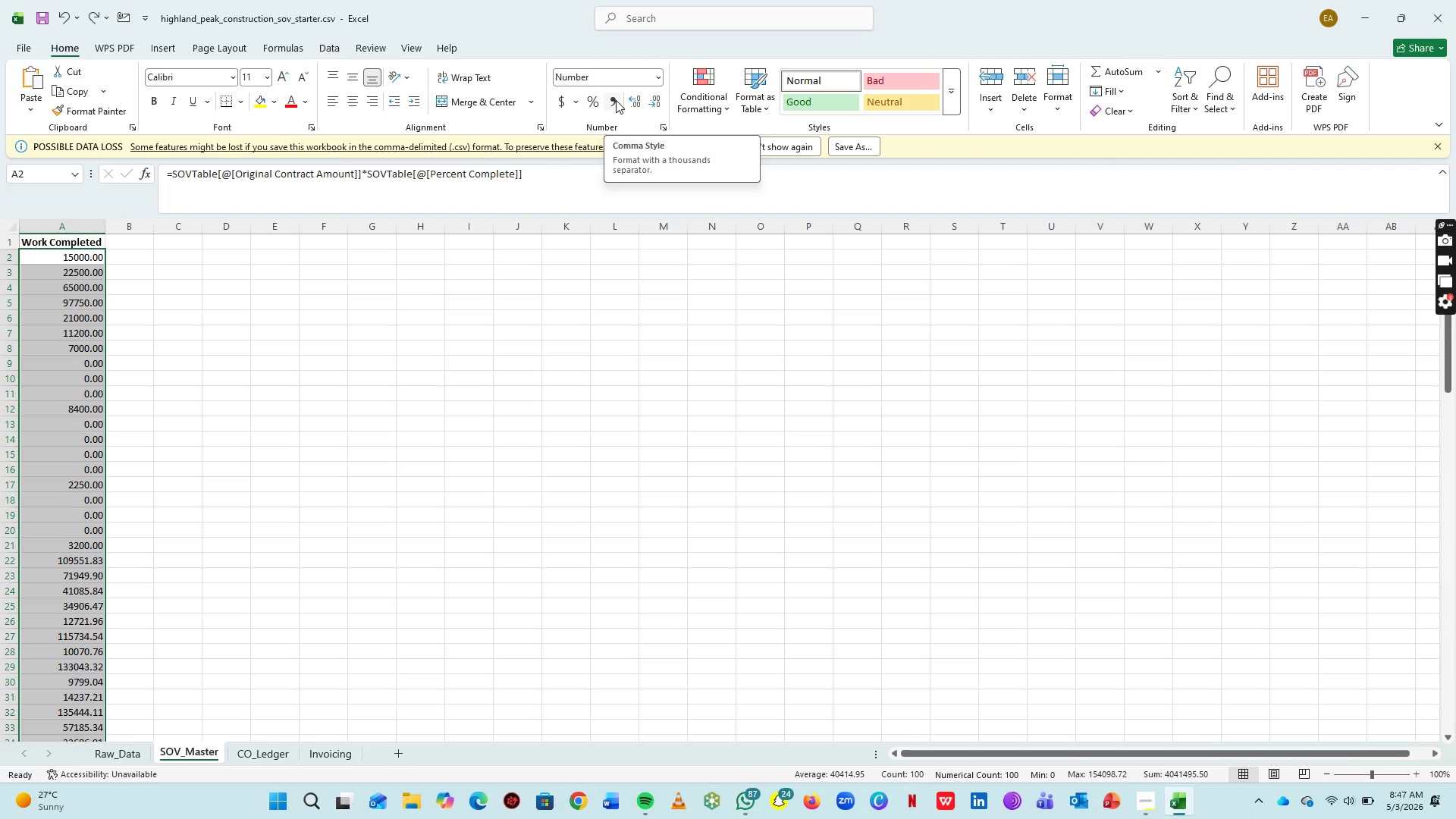 
left_click([616, 100])
 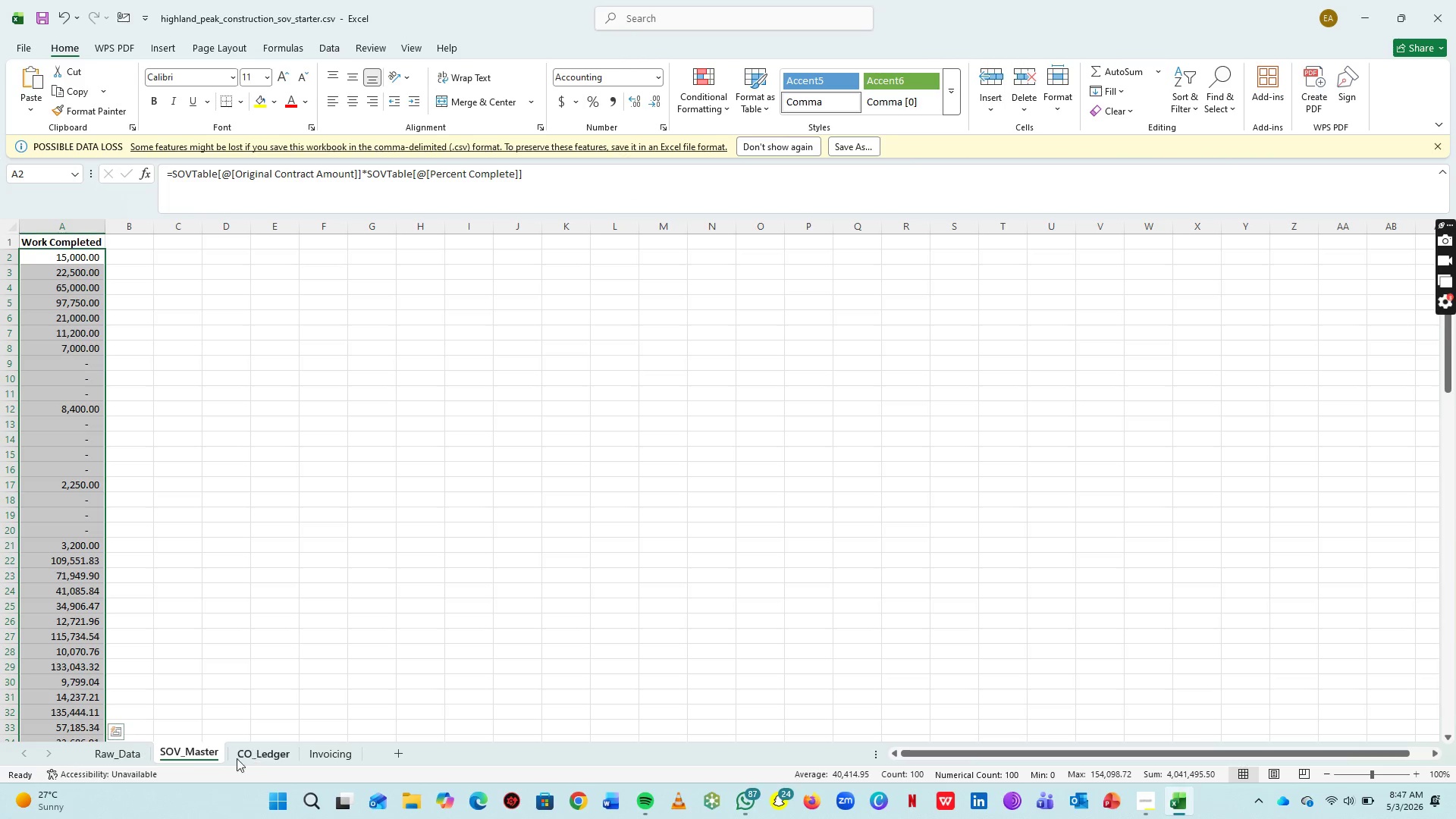 
left_click([123, 760])
 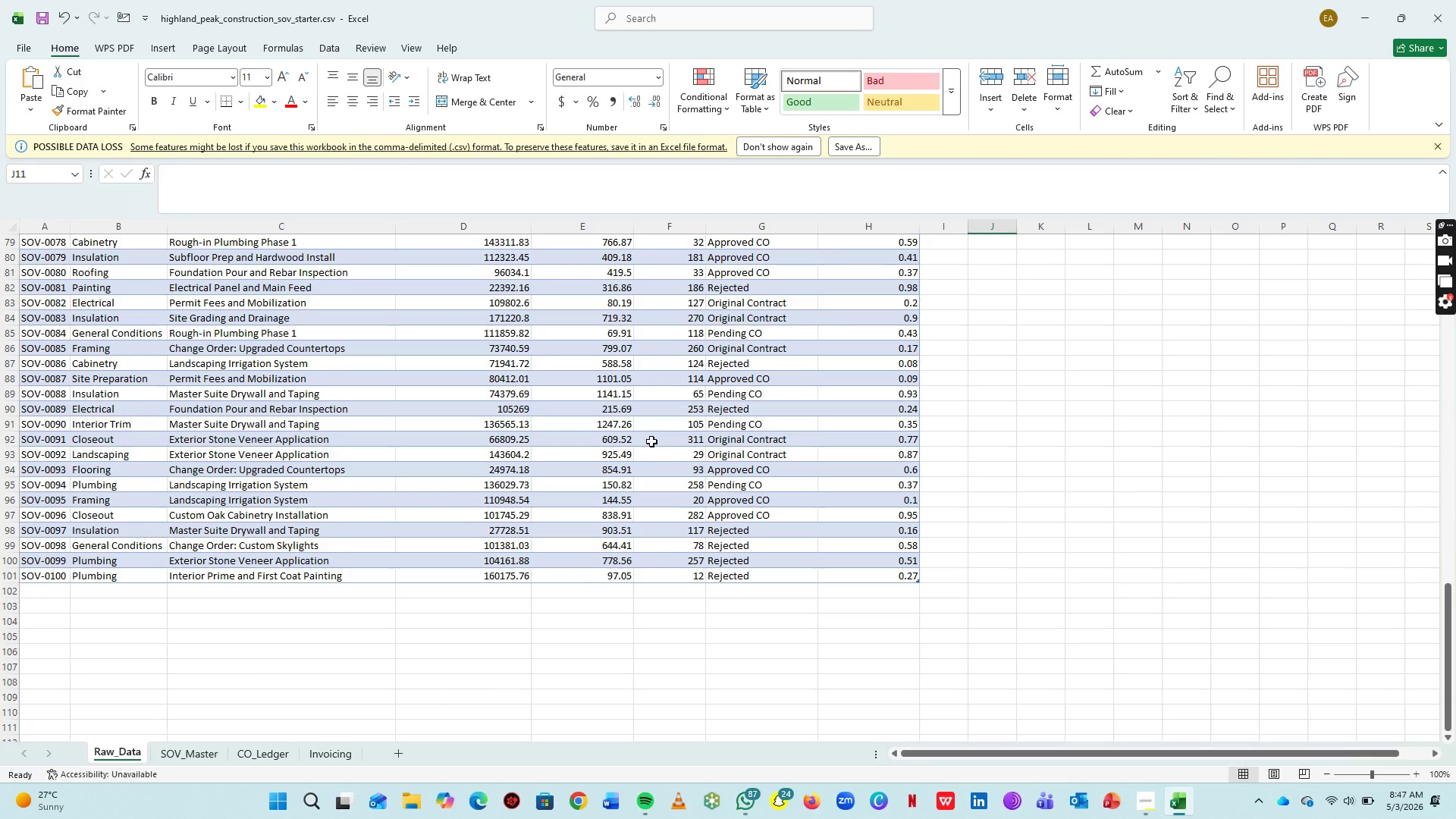 
scroll: coordinate [635, 451], scroll_direction: up, amount: 38.0
 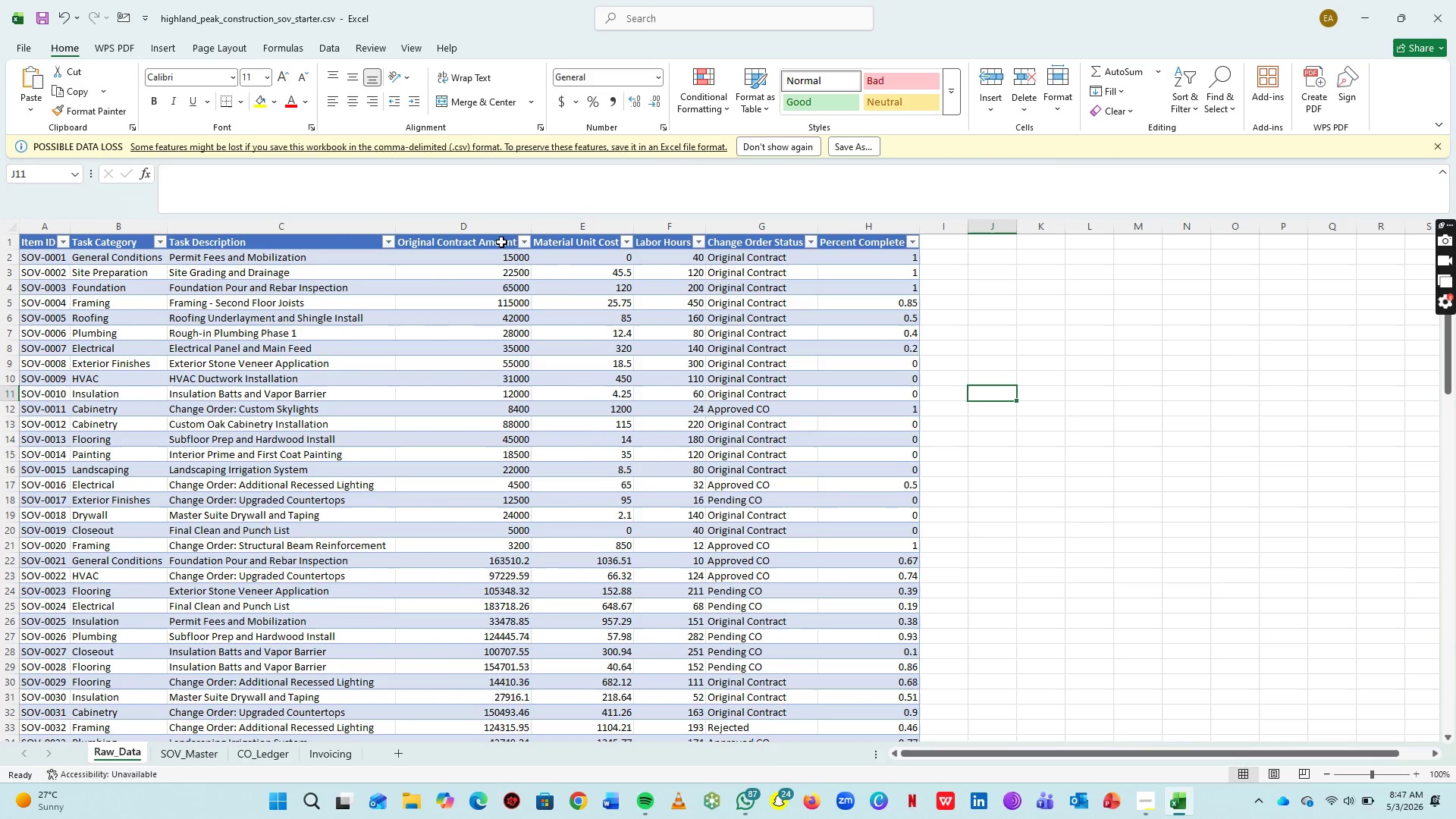 
left_click([497, 223])
 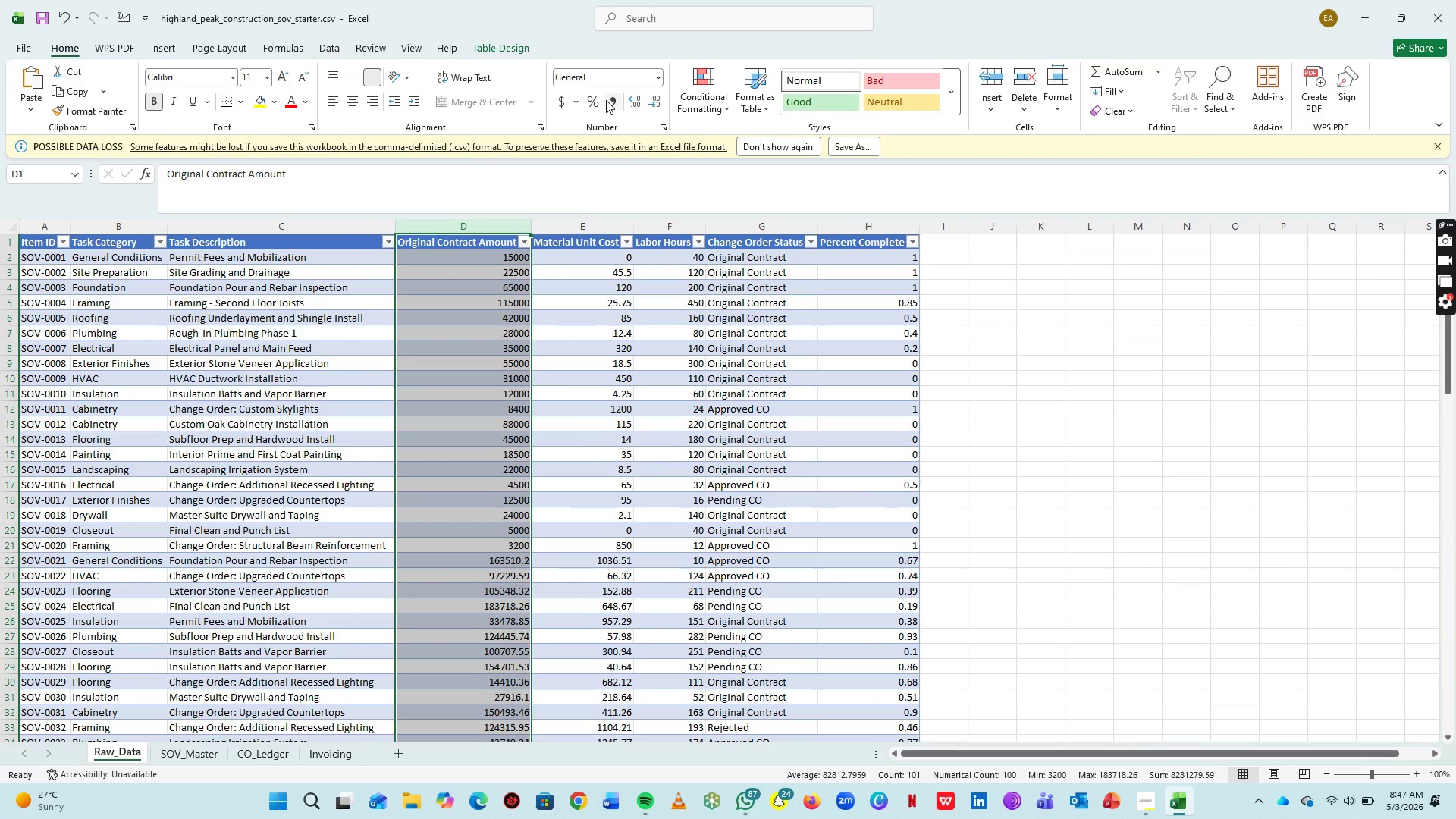 
left_click([606, 100])
 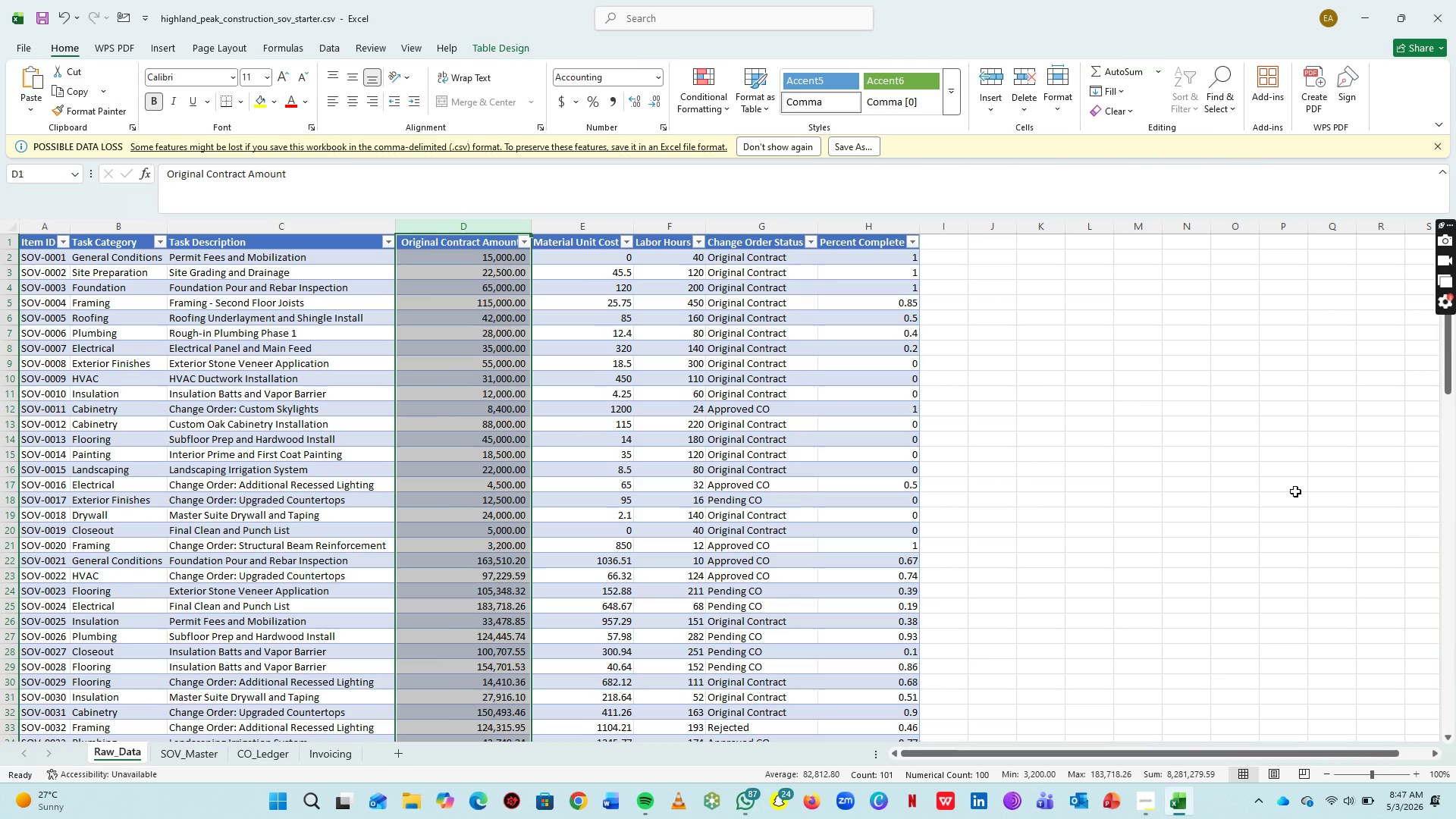 
left_click([1316, 502])
 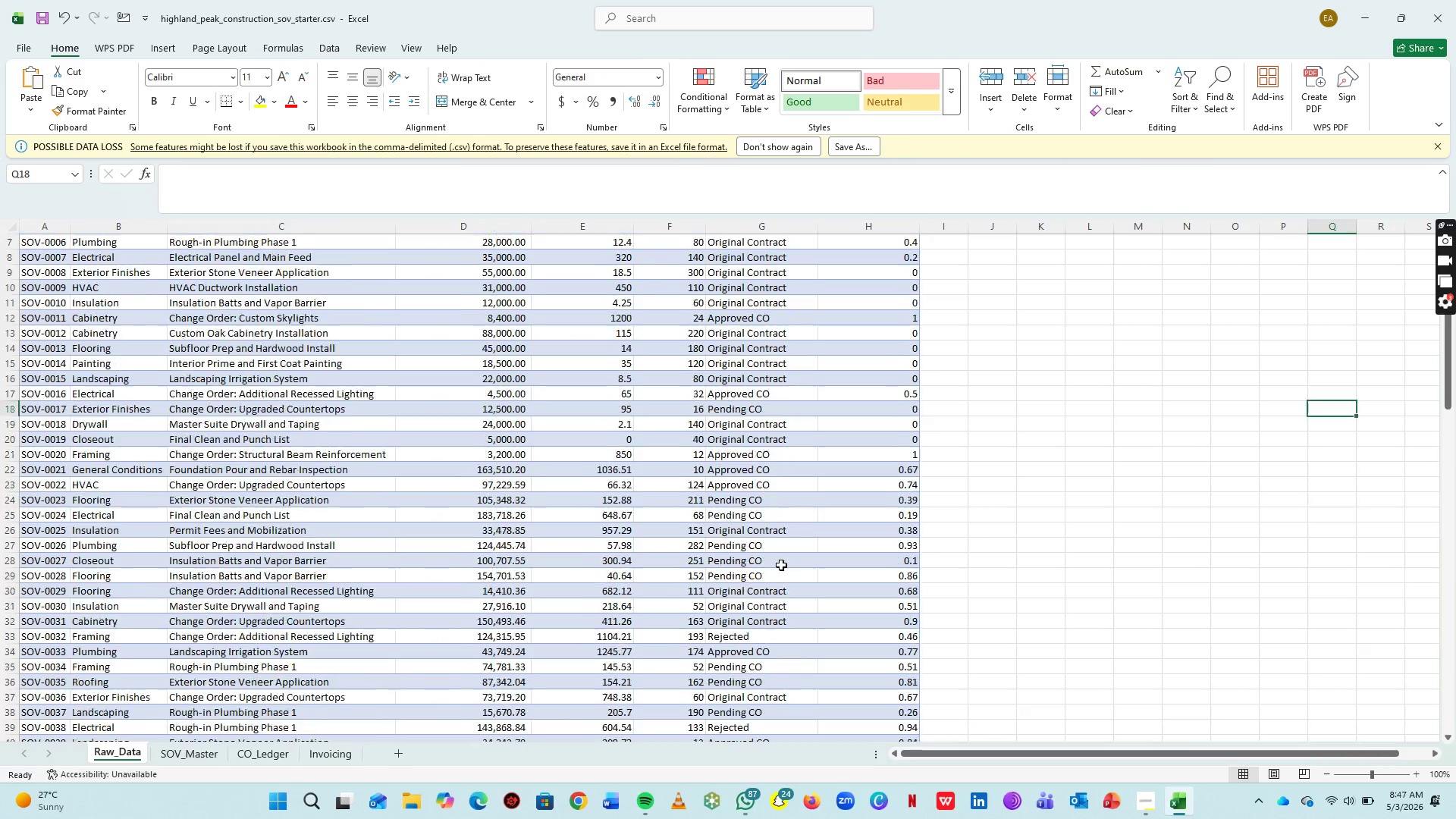 
scroll: coordinate [781, 565], scroll_direction: down, amount: 9.0
 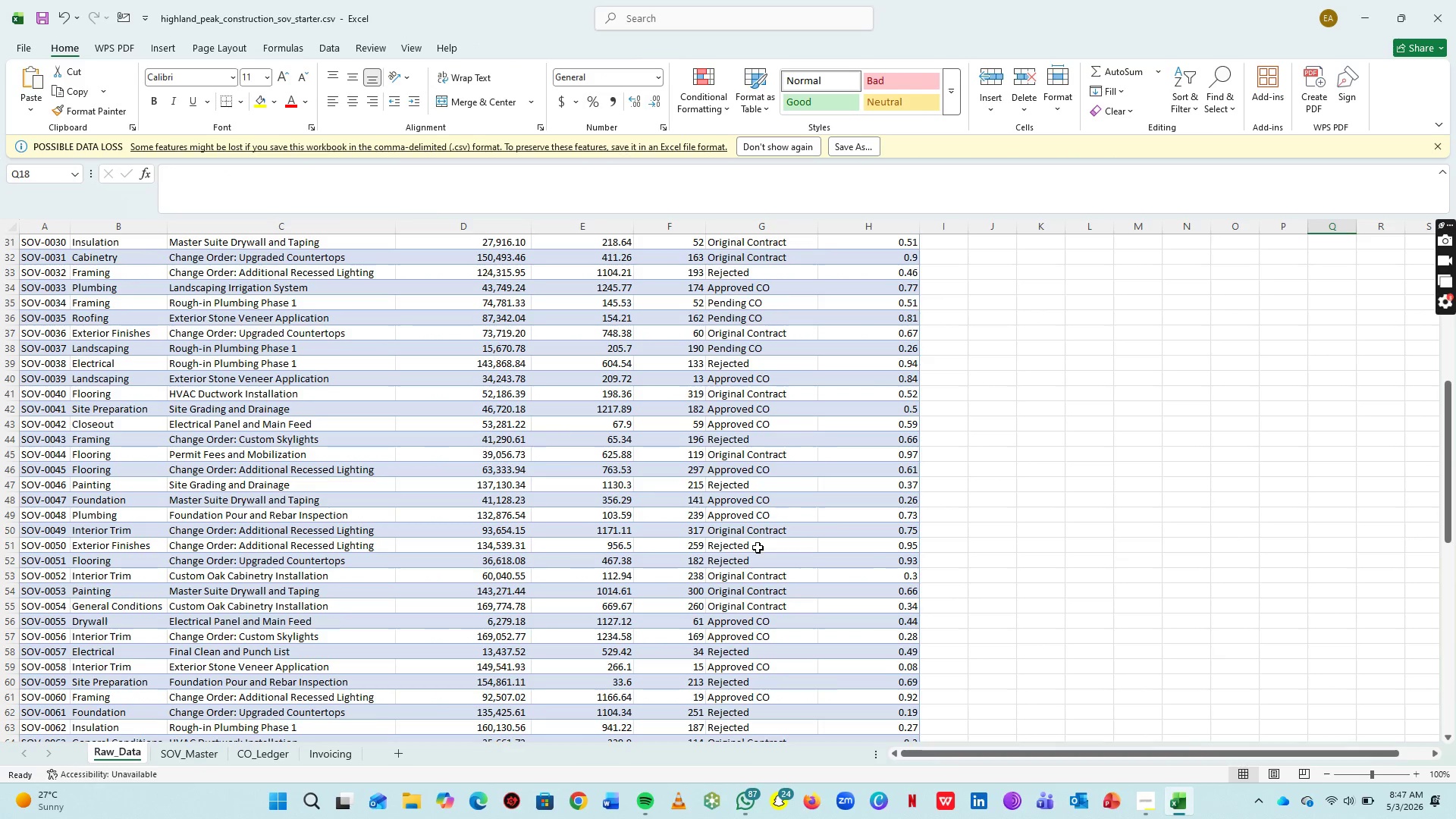 
scroll: coordinate [649, 501], scroll_direction: up, amount: 13.0
 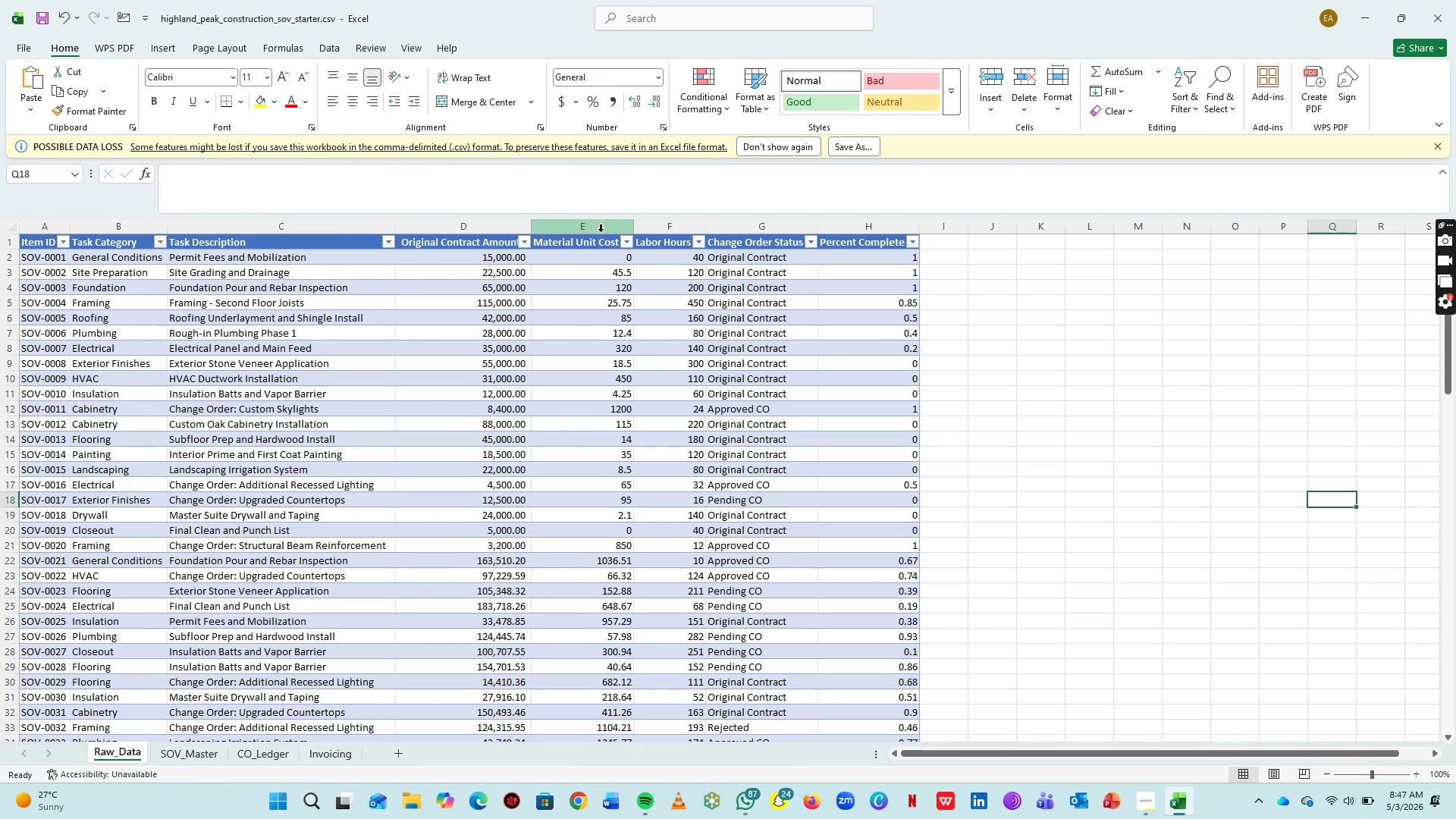 
left_click([602, 229])
 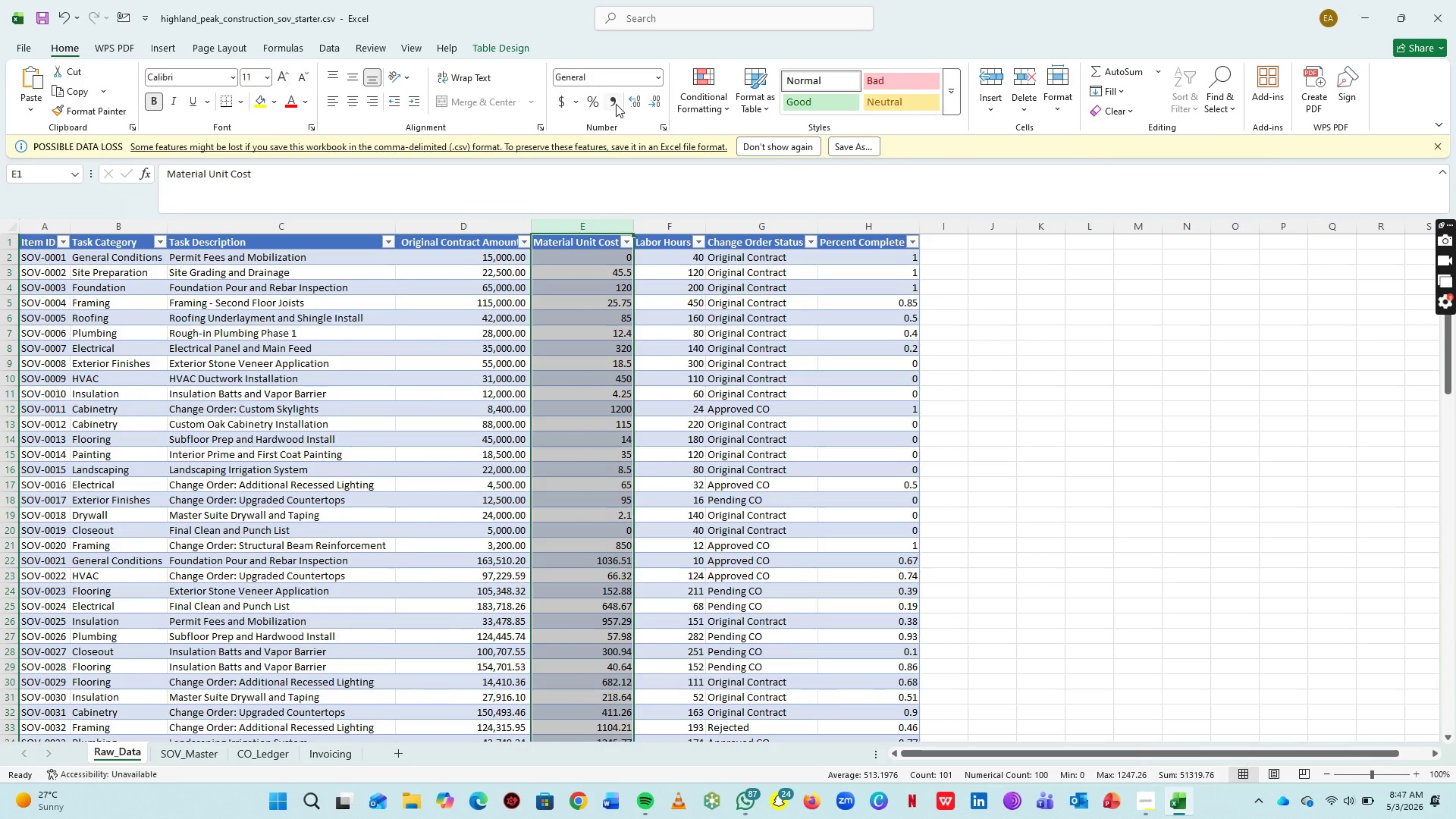 
left_click([616, 104])
 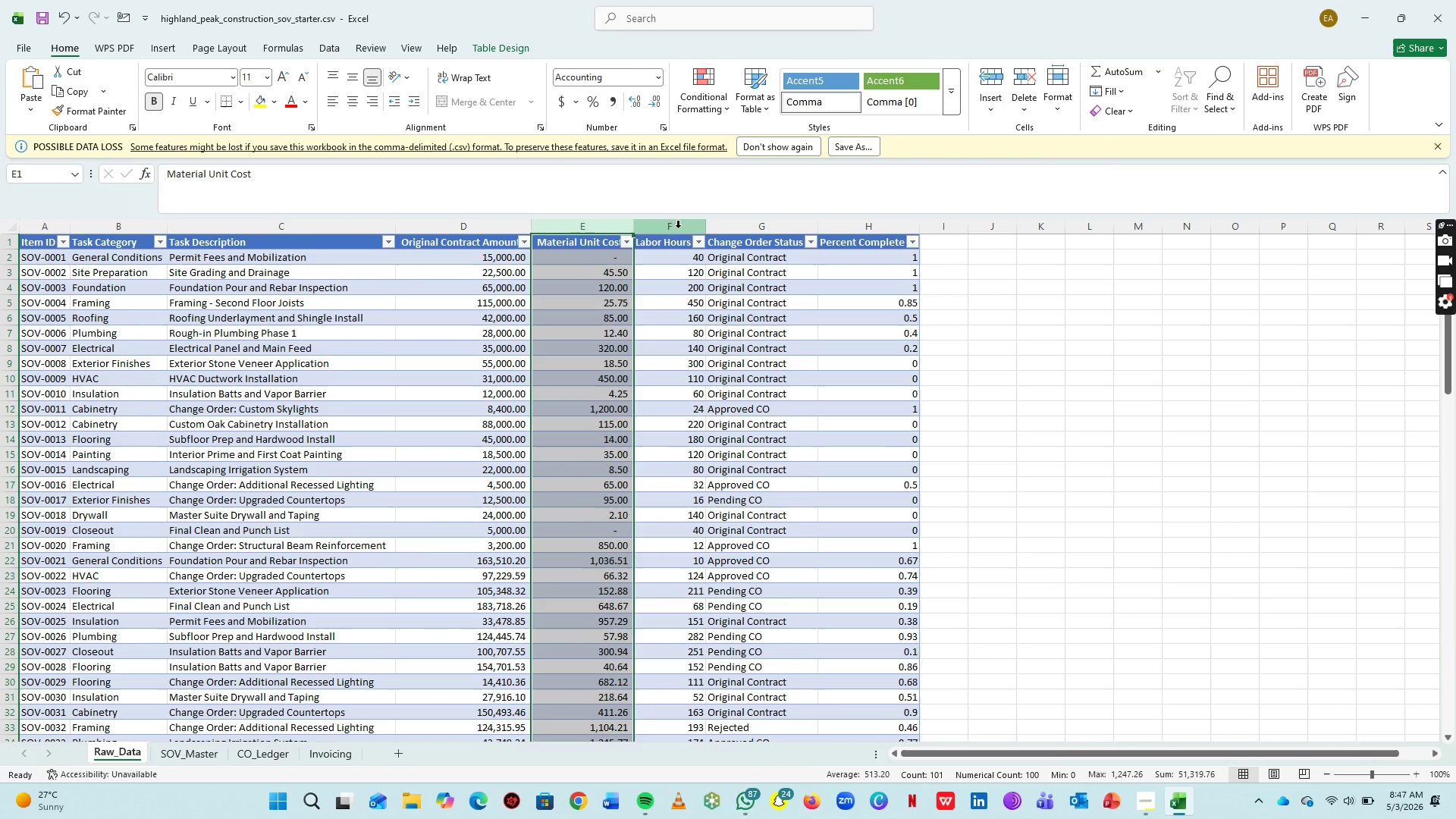 
left_click([678, 228])
 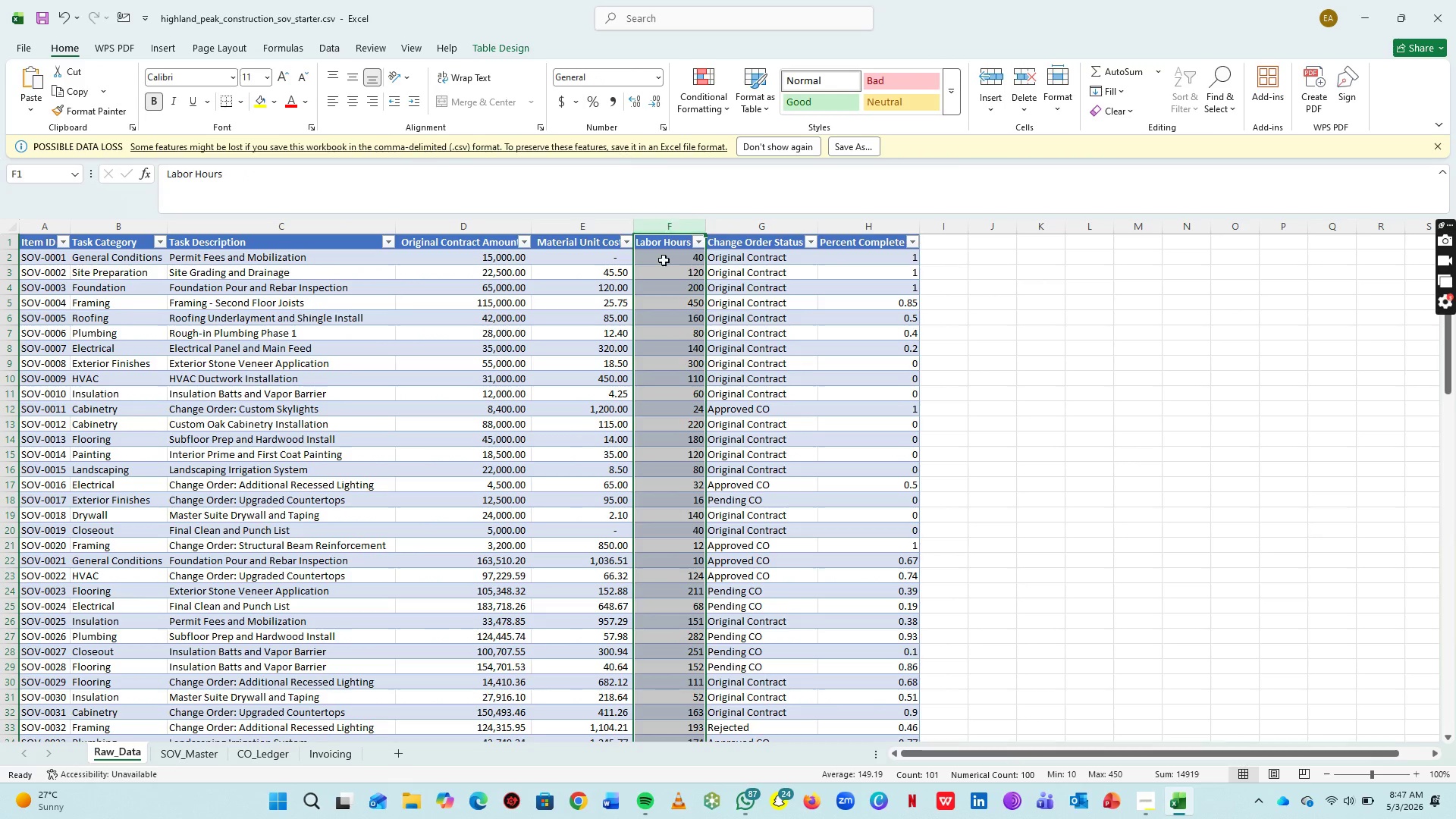 
scroll: coordinate [688, 365], scroll_direction: down, amount: 23.0
 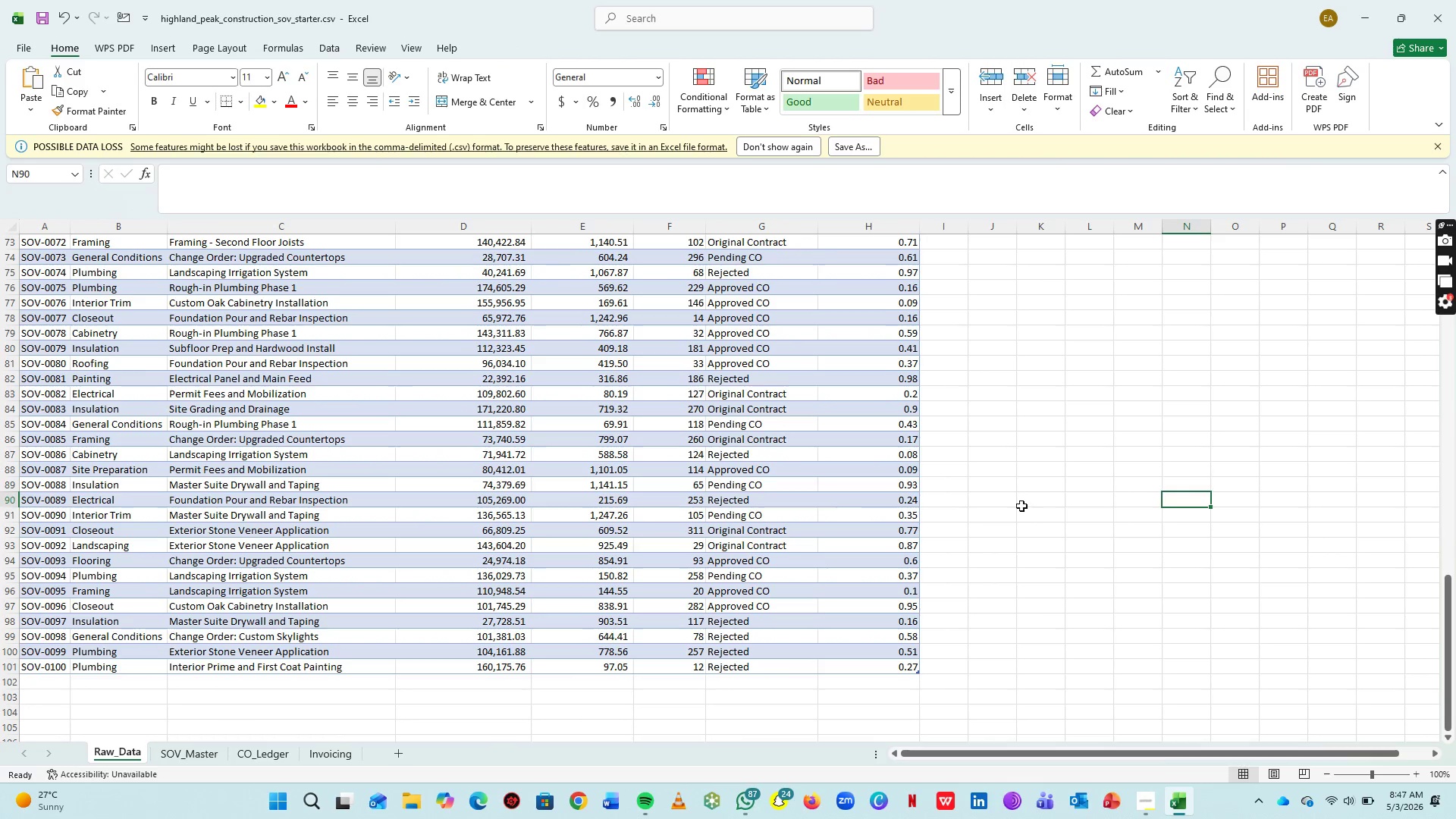 
scroll: coordinate [1021, 506], scroll_direction: up, amount: 1.0
 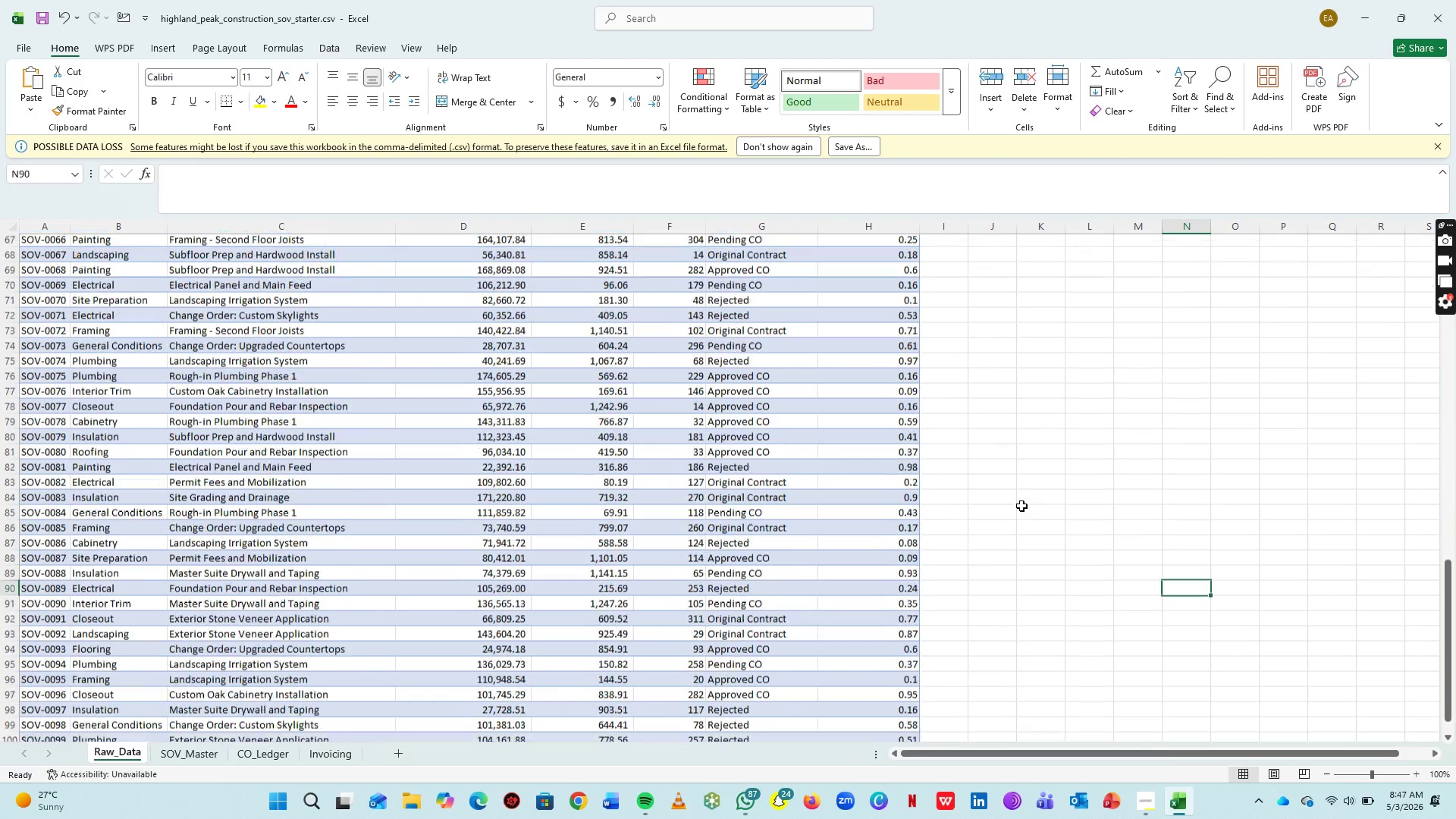 
key(Control+S)
 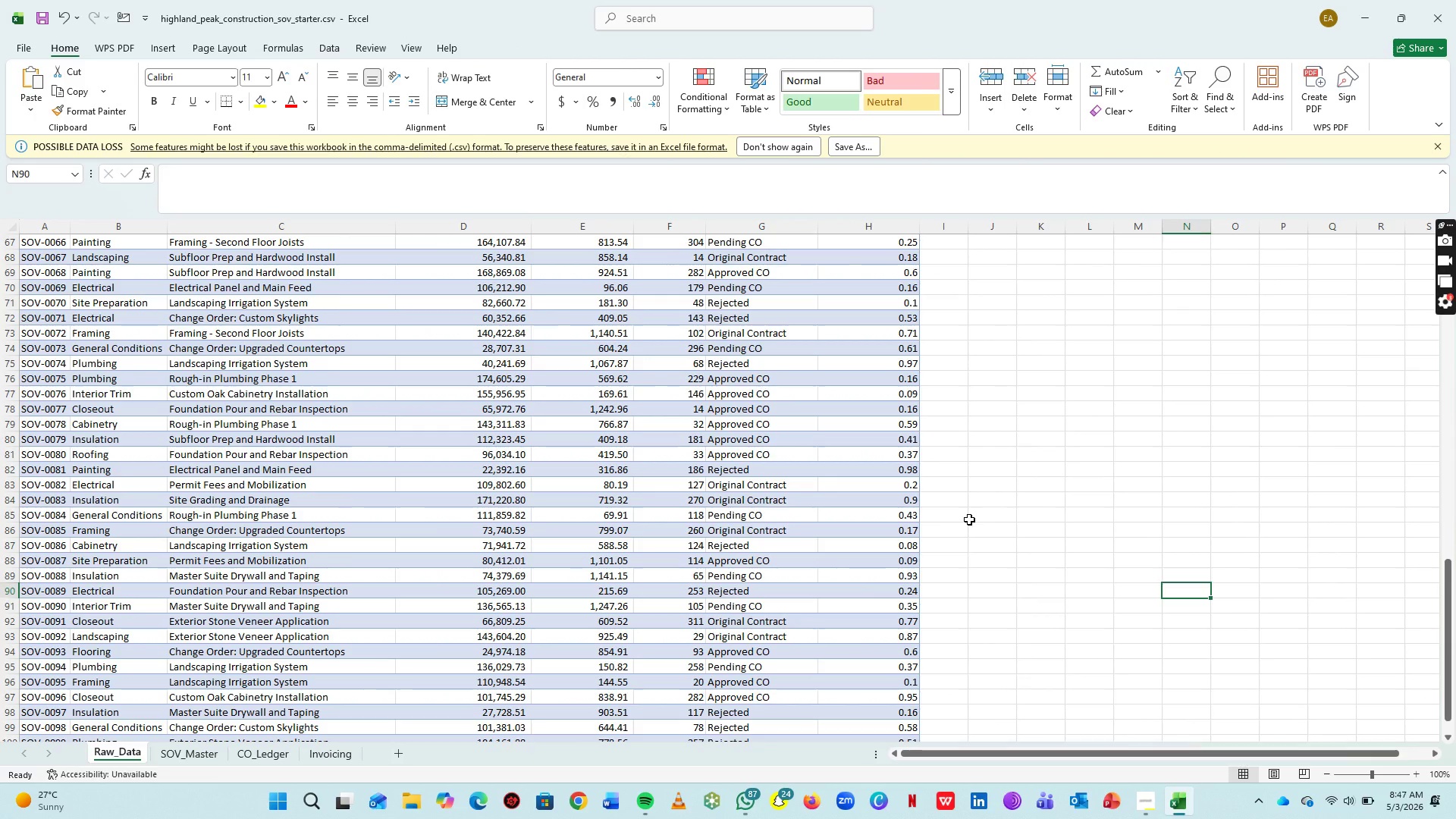 
wait(8.03)
 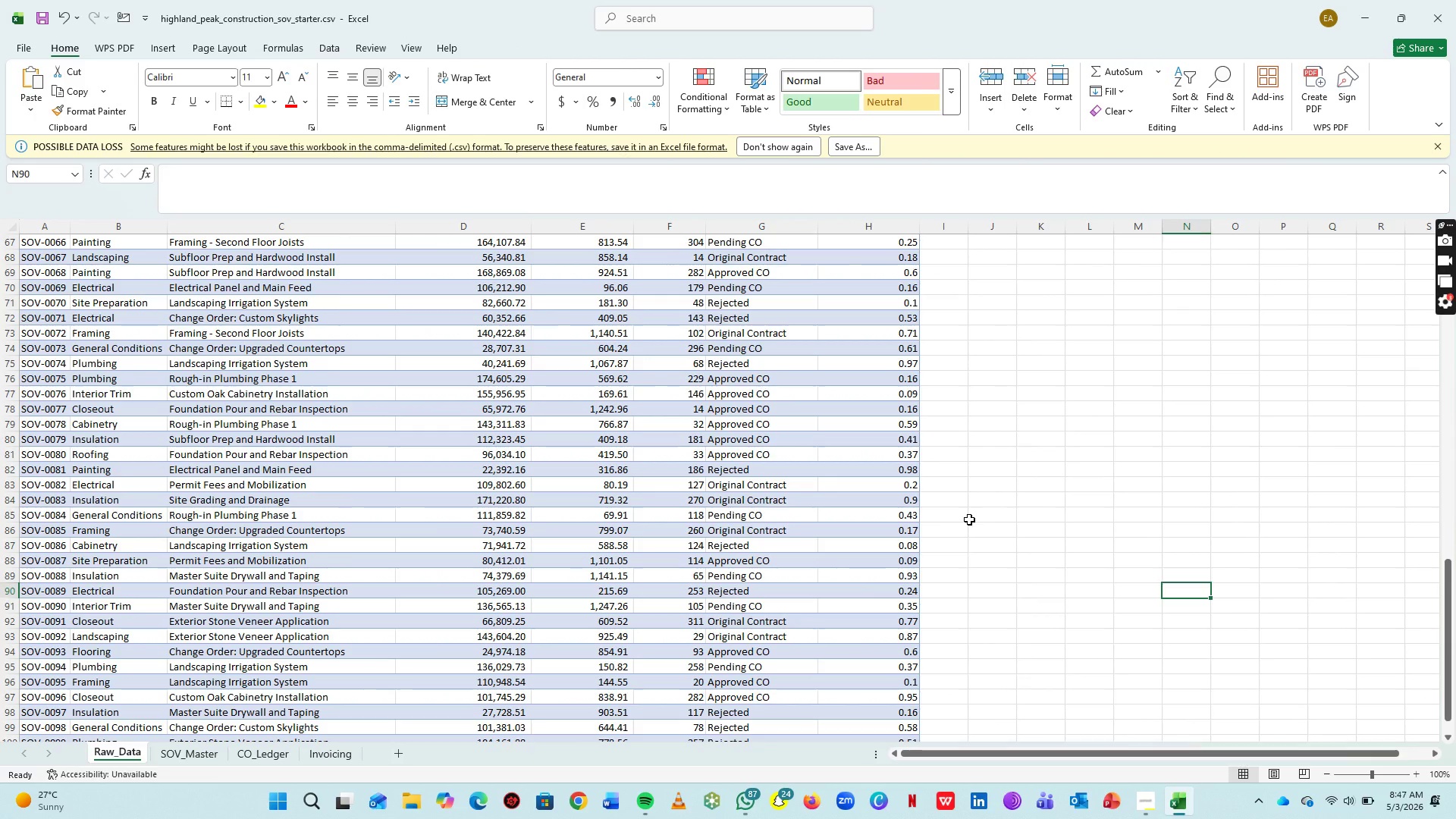 
scroll: coordinate [283, 330], scroll_direction: up, amount: 3.0
 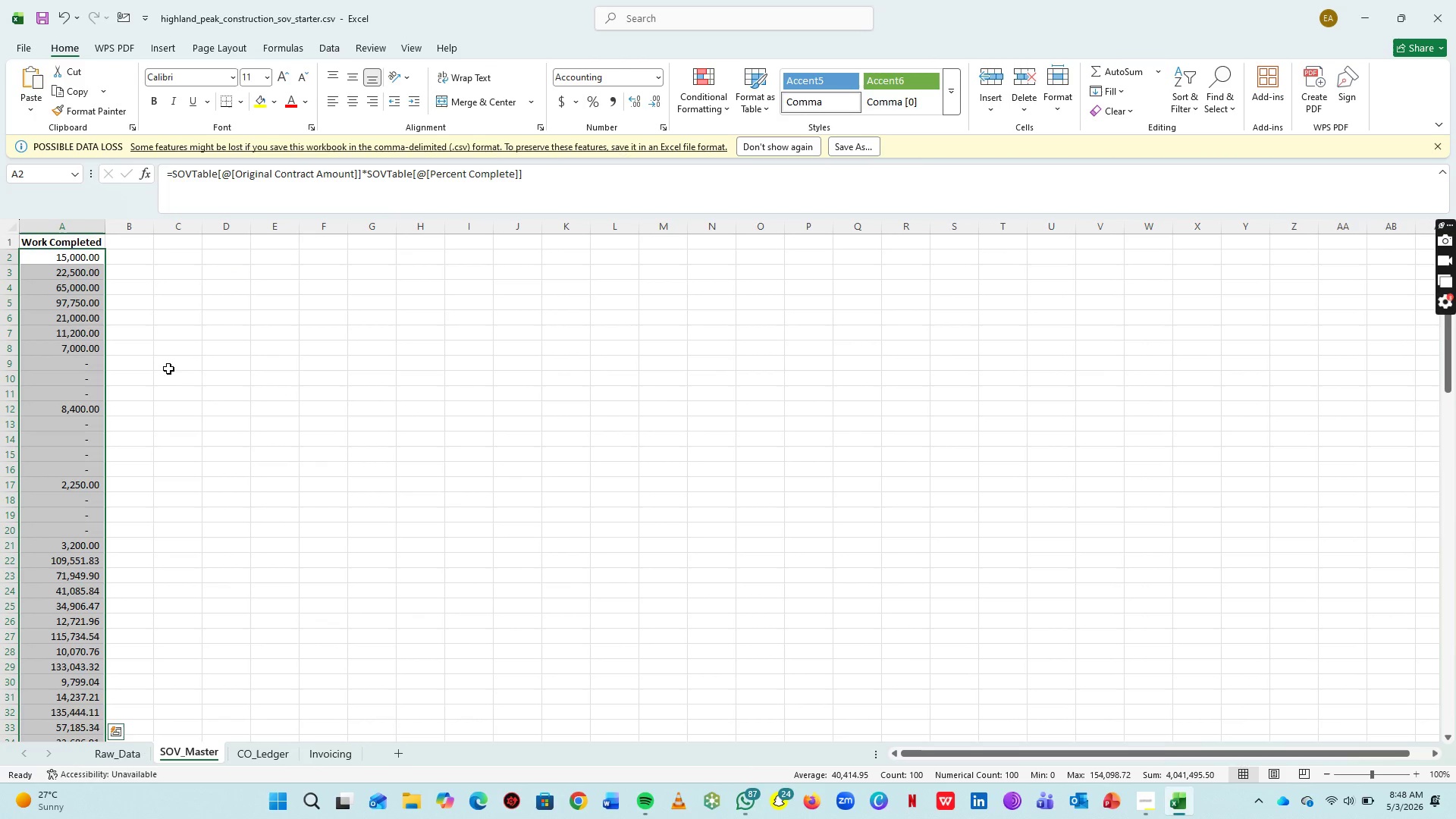 
key(Alt+Tab)